 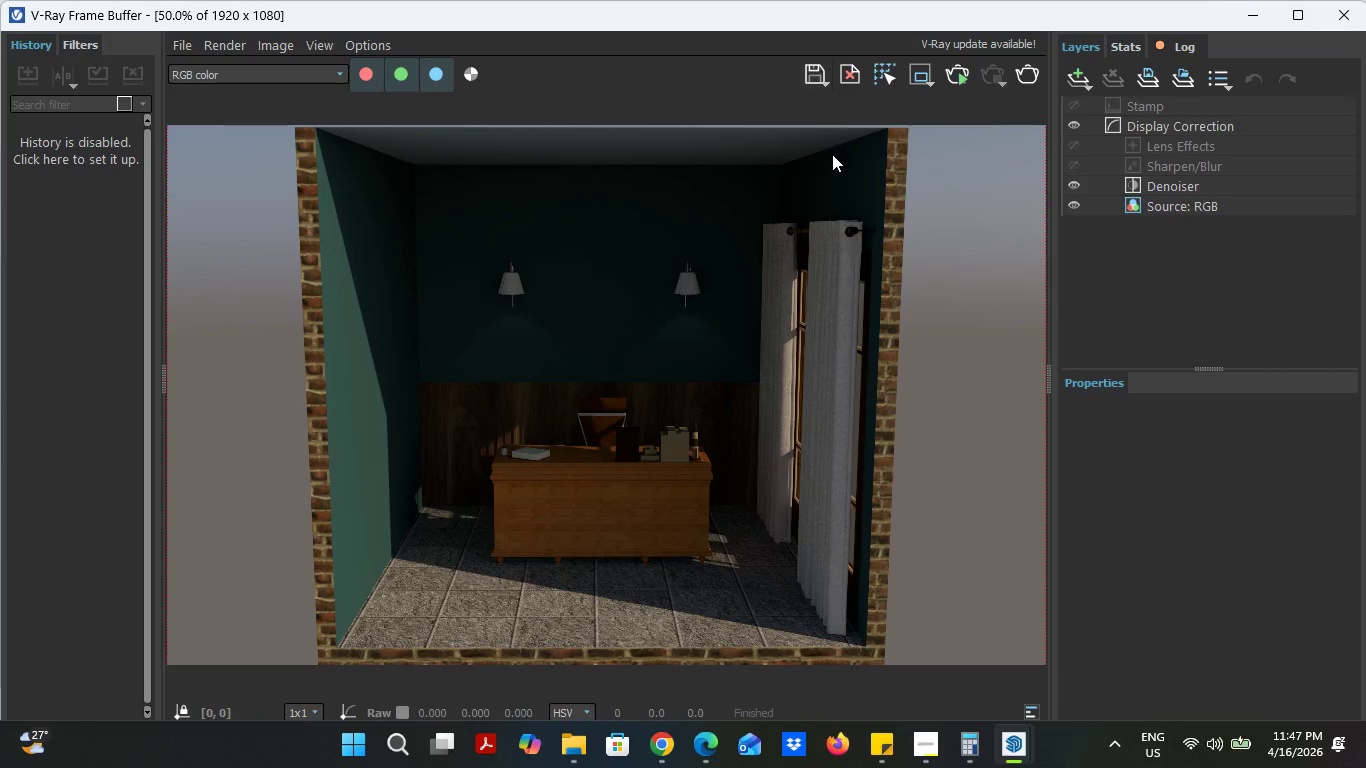 
left_click([85, 278])
 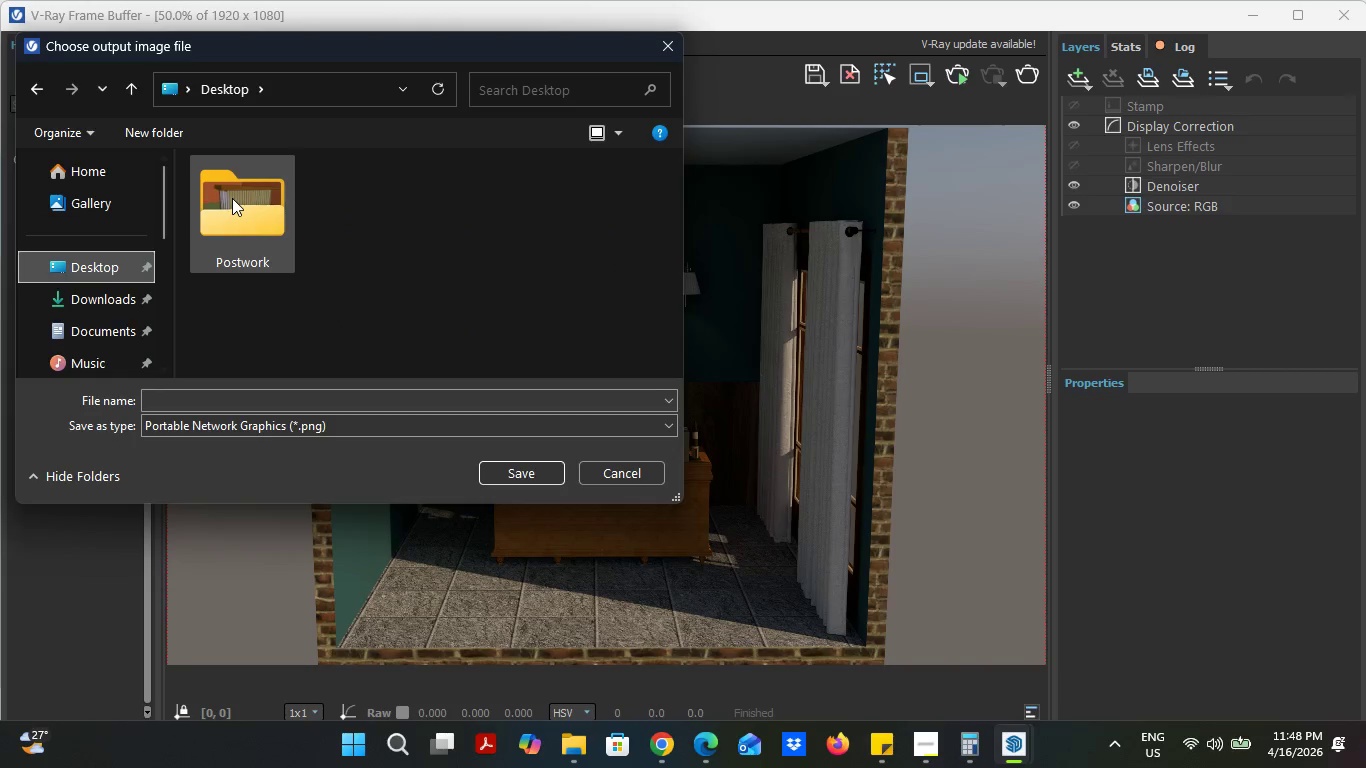 
double_click([232, 198])
 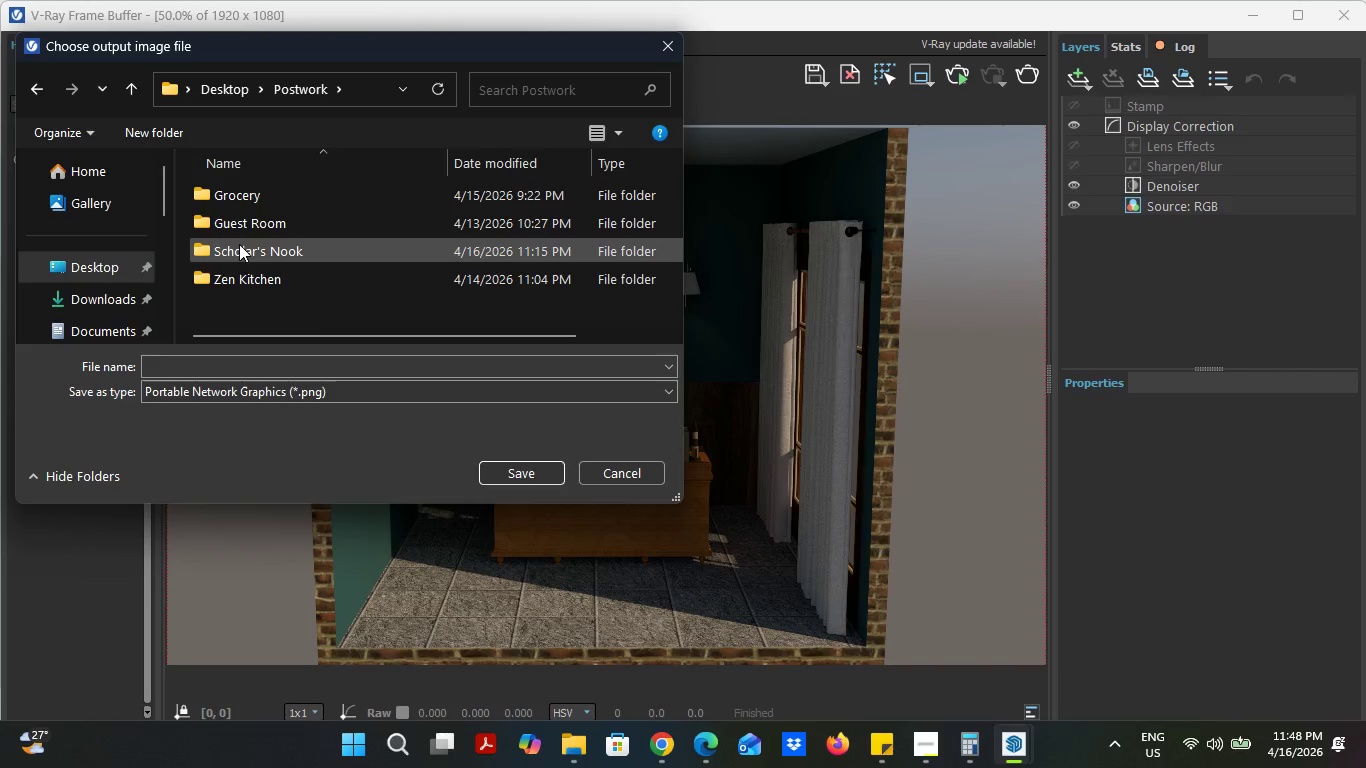 
double_click([239, 244])
 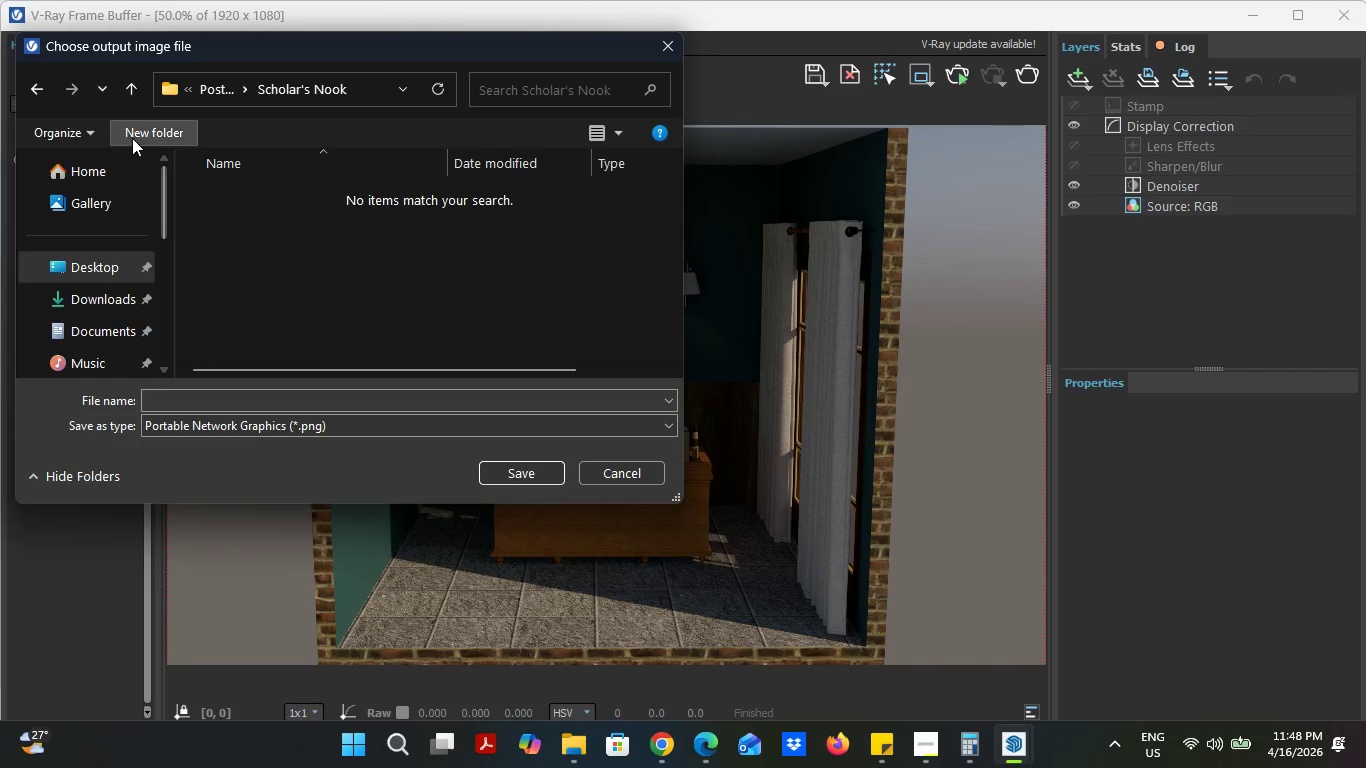 
left_click([131, 133])
 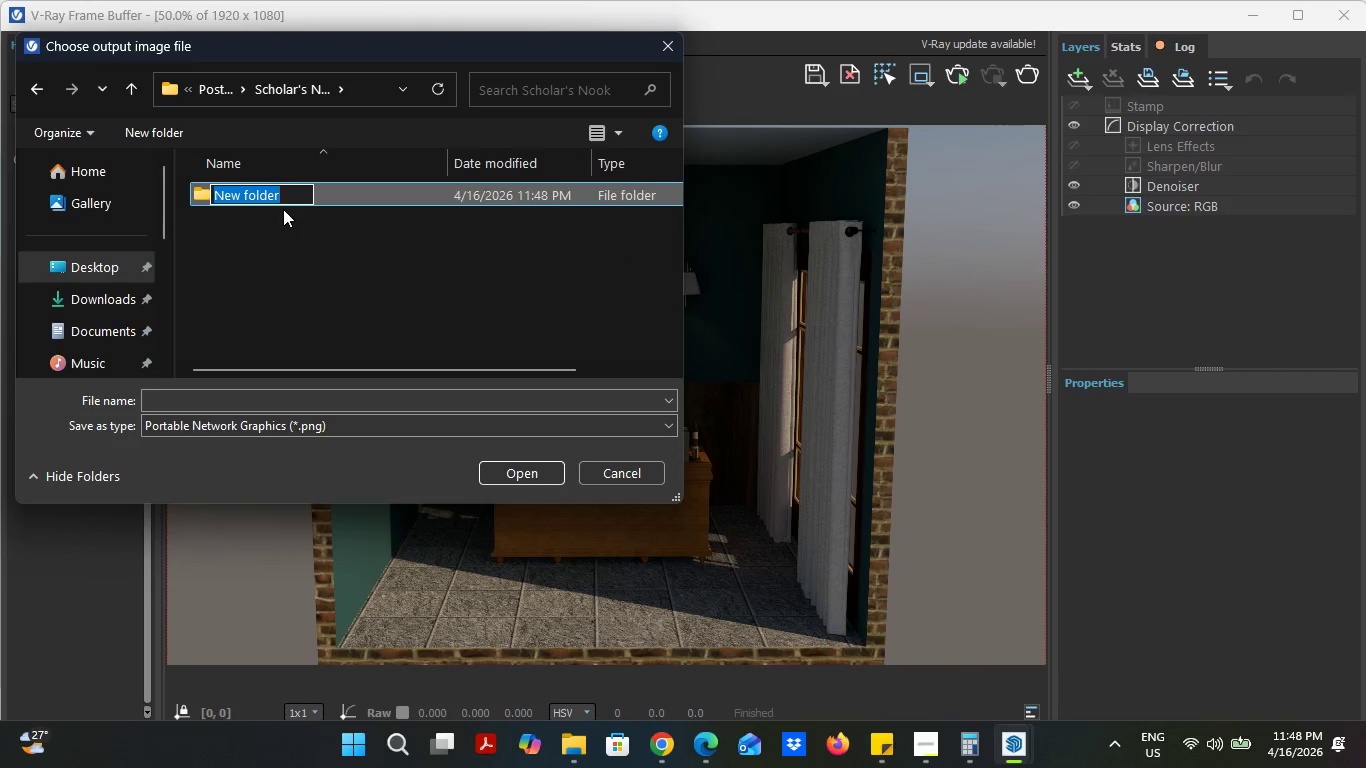 
type(Deliverables)
 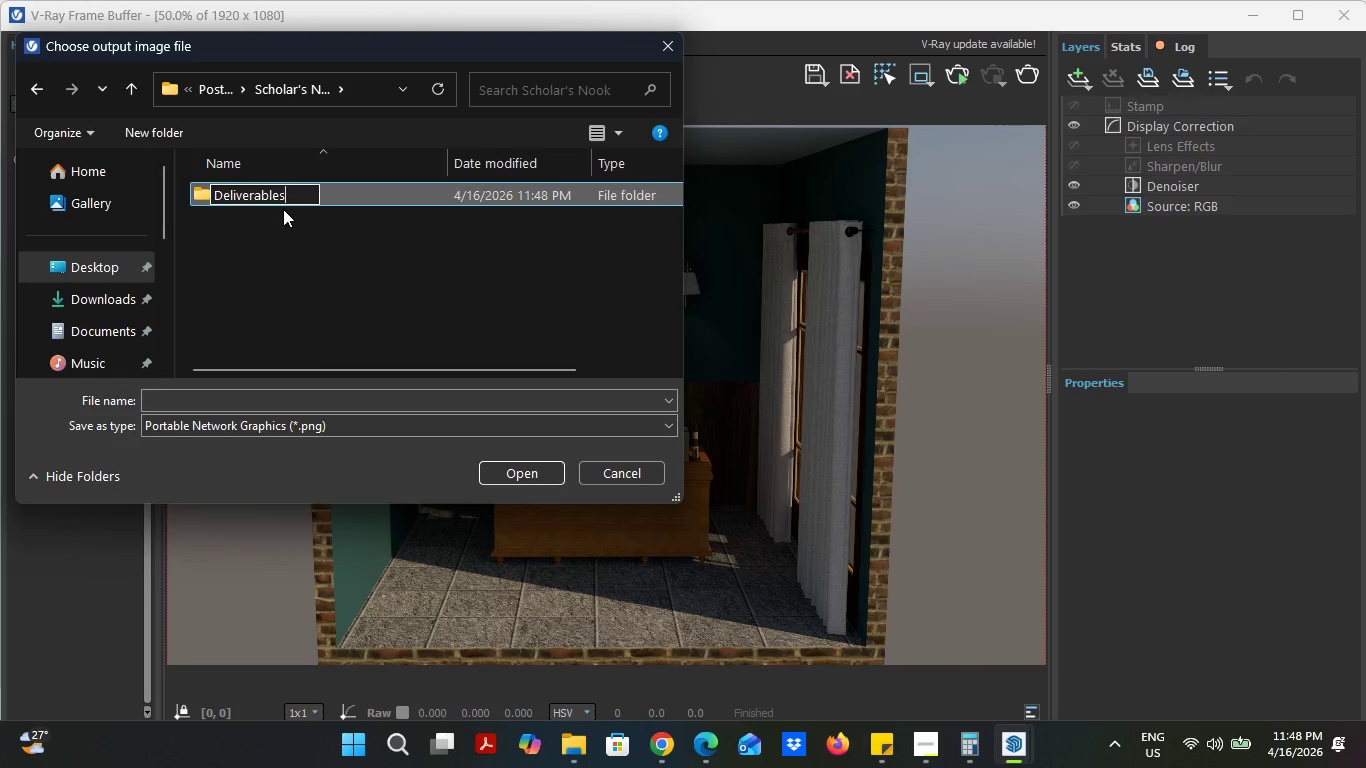 
key(Enter)
 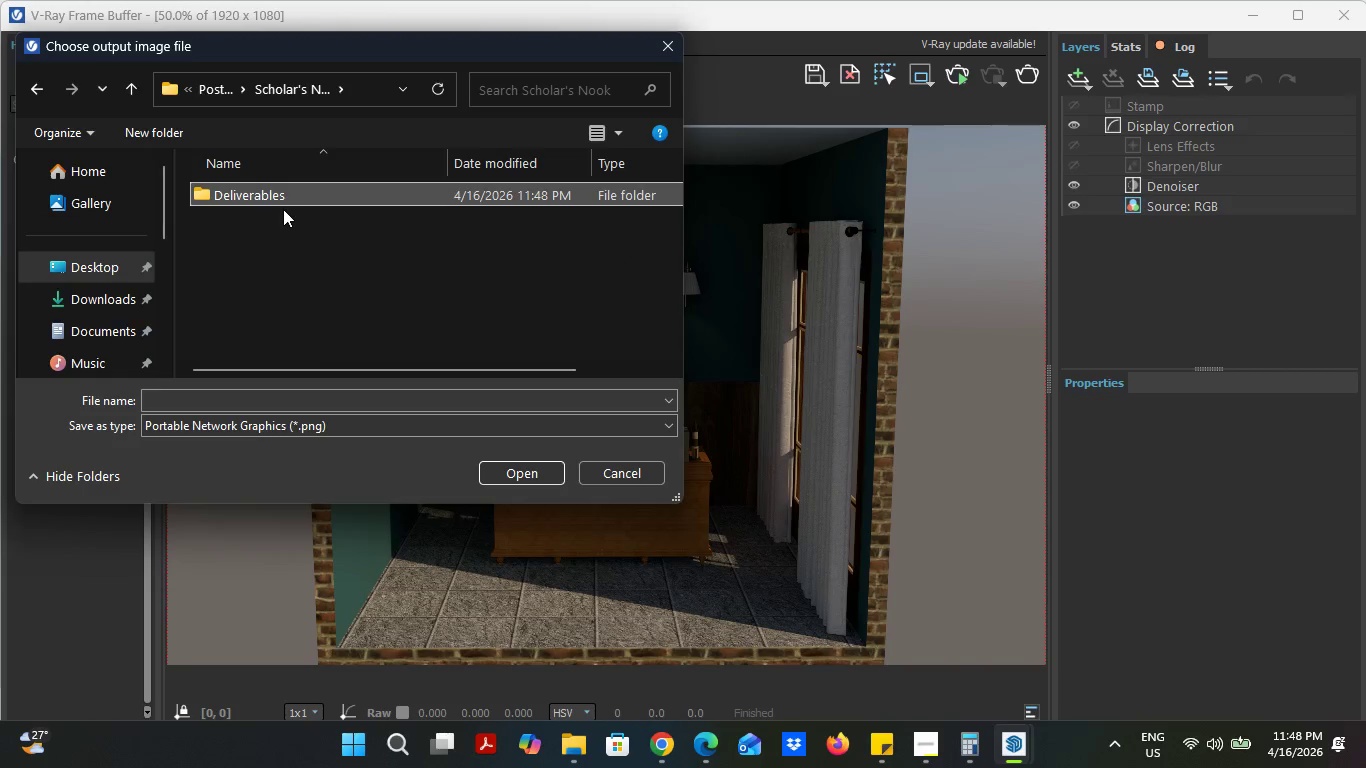 
key(Enter)
 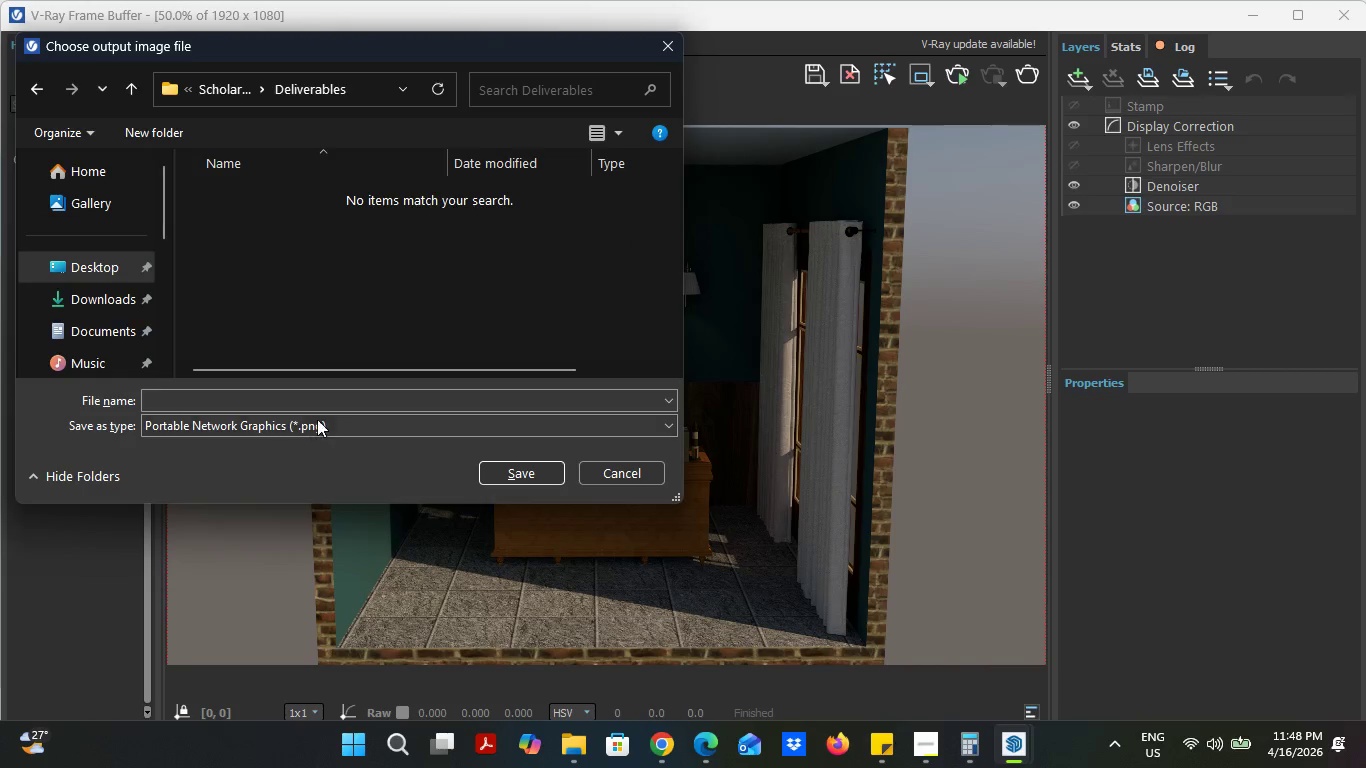 
left_click([326, 402])
 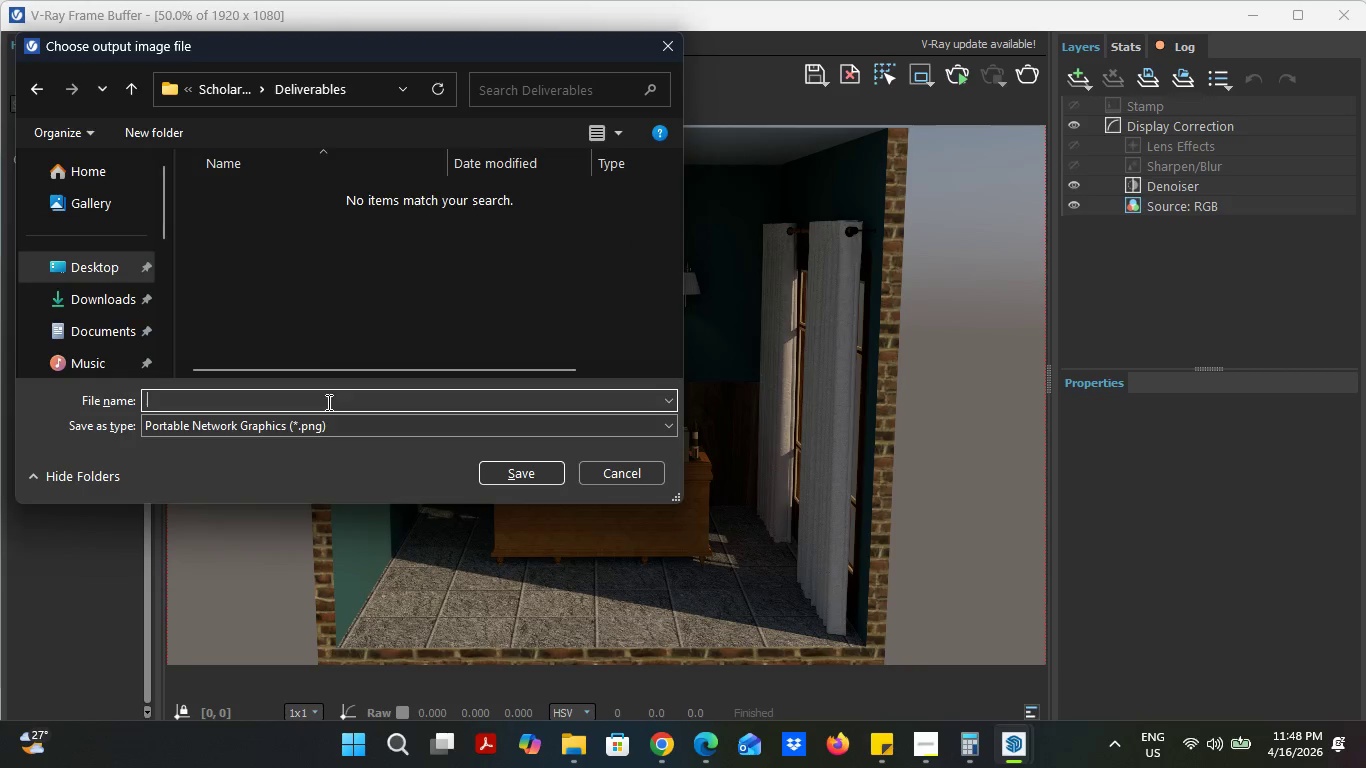 
type(Perspective Front)
 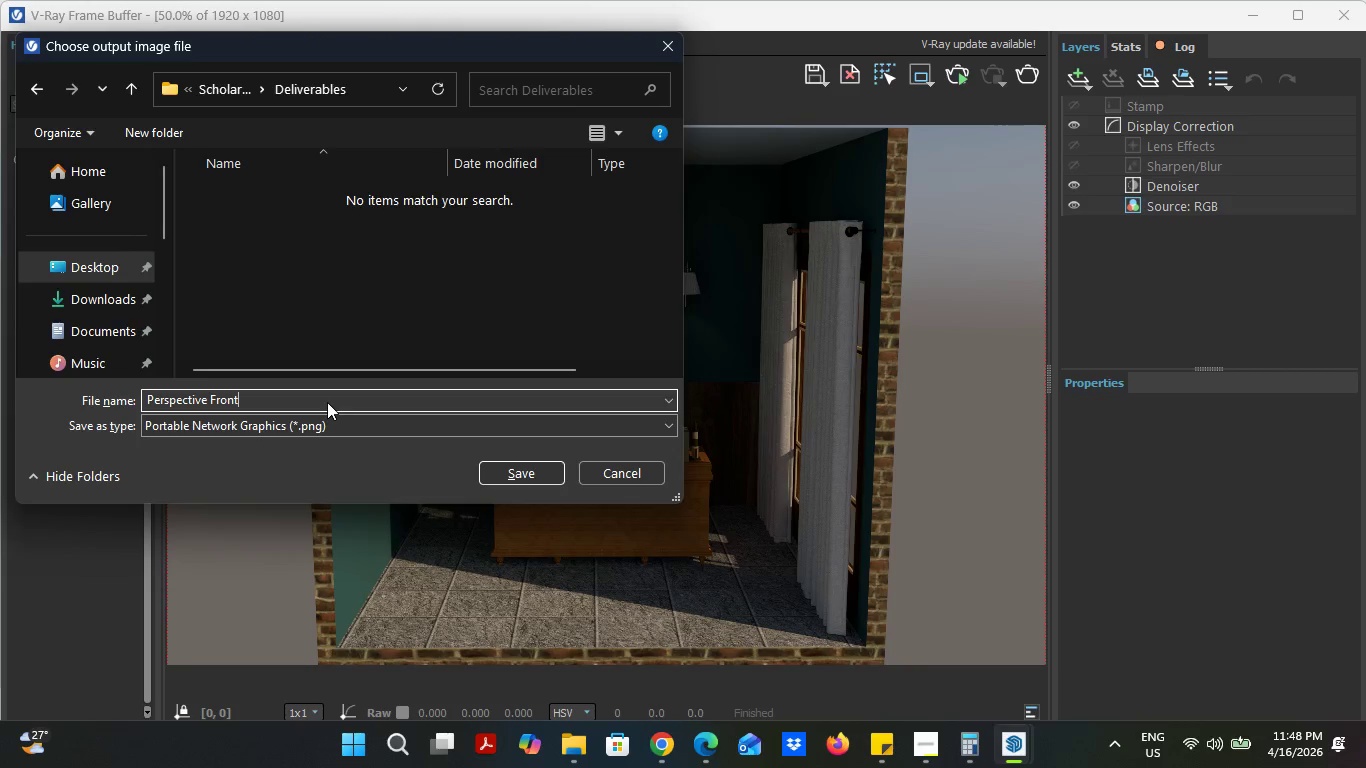 
key(Enter)
 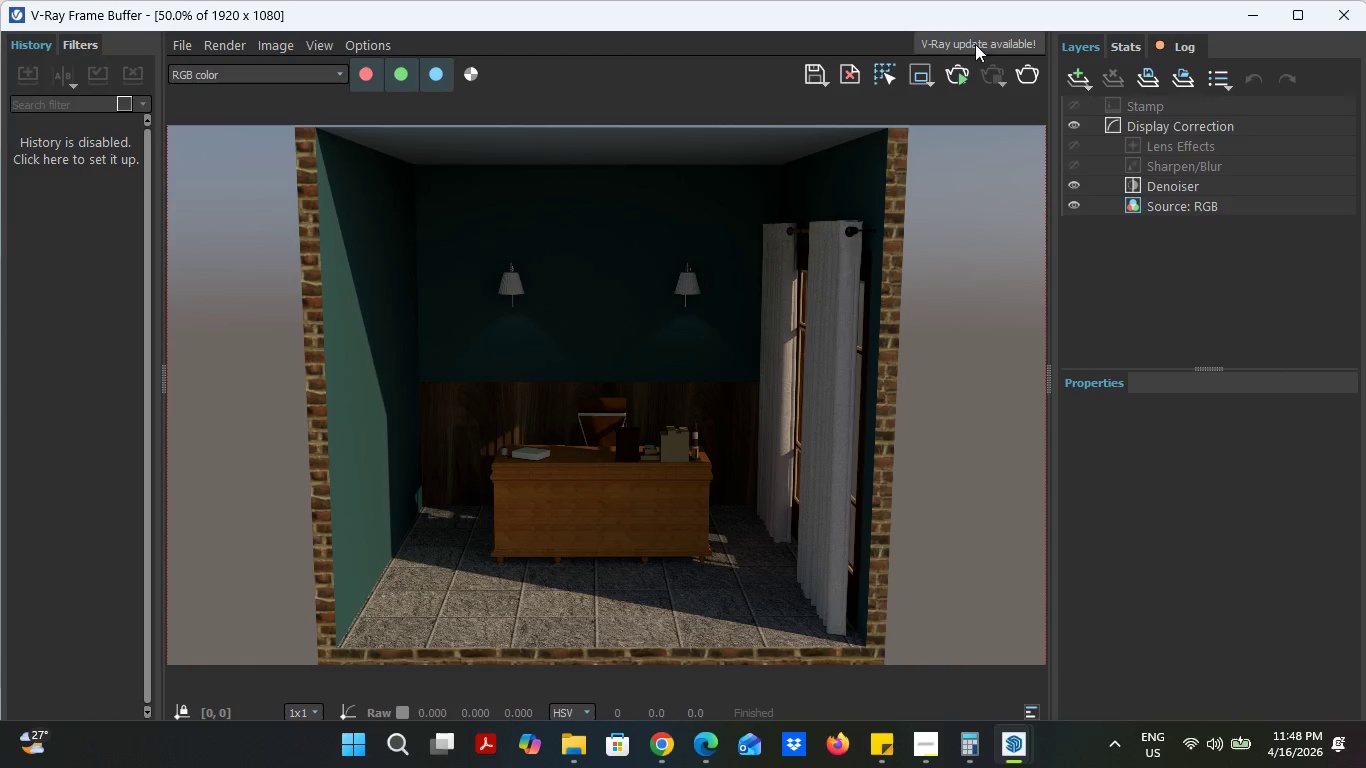 
left_click([1245, 6])
 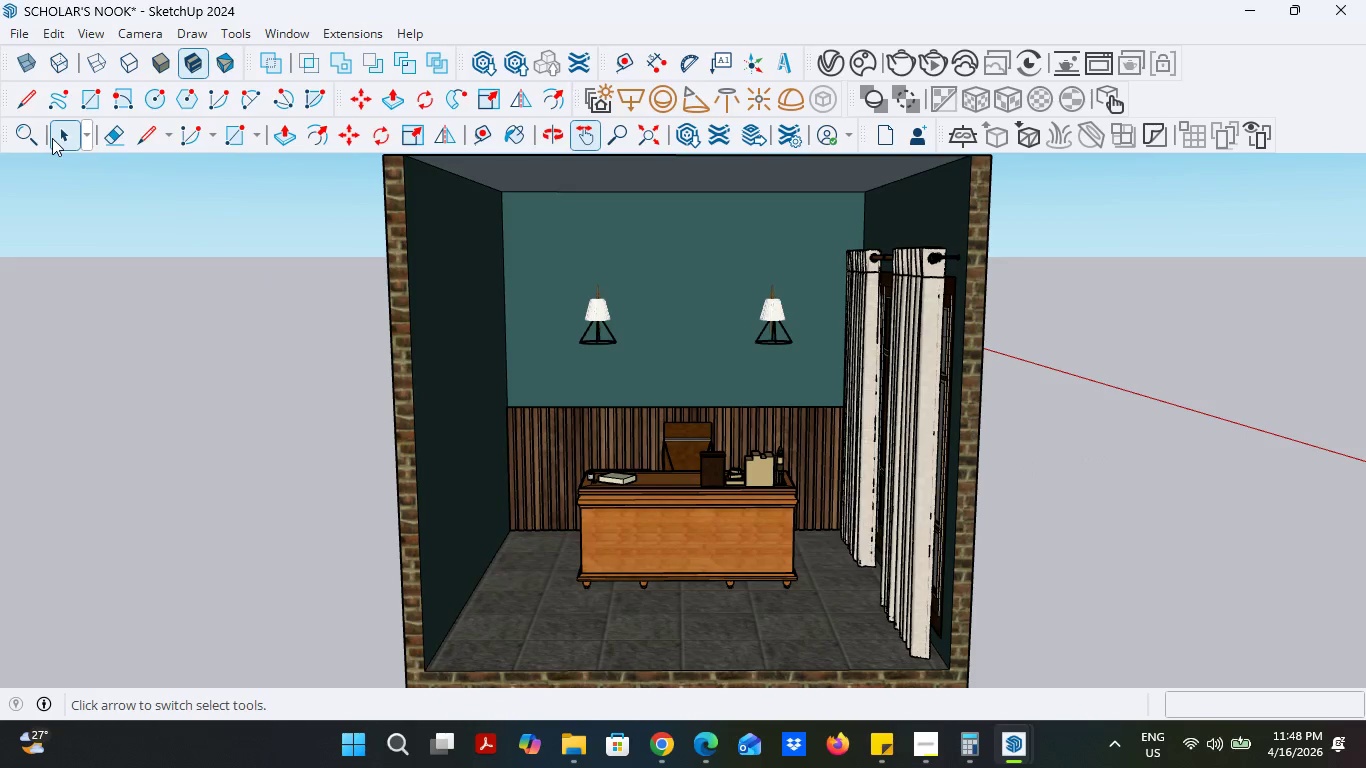 
double_click([105, 139])
 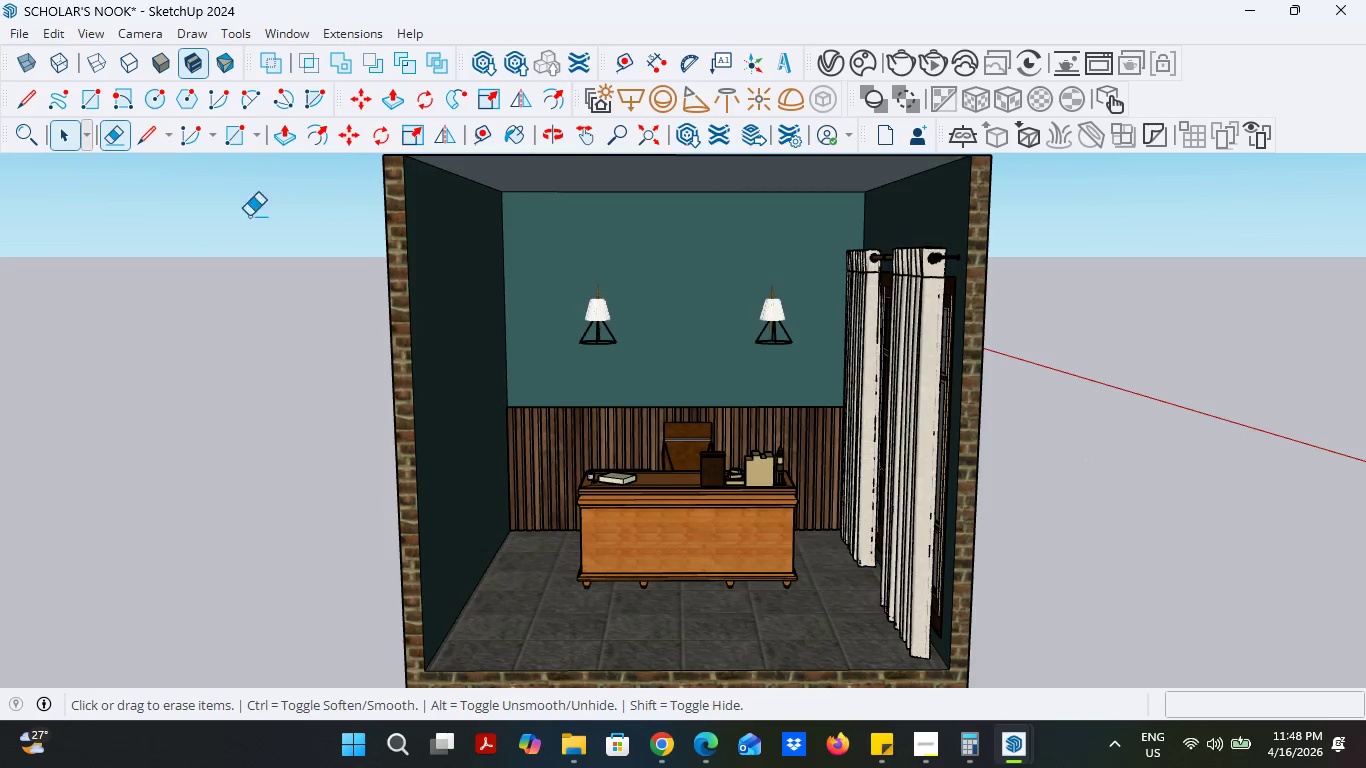 
scroll: coordinate [261, 230], scroll_direction: down, amount: 4.0
 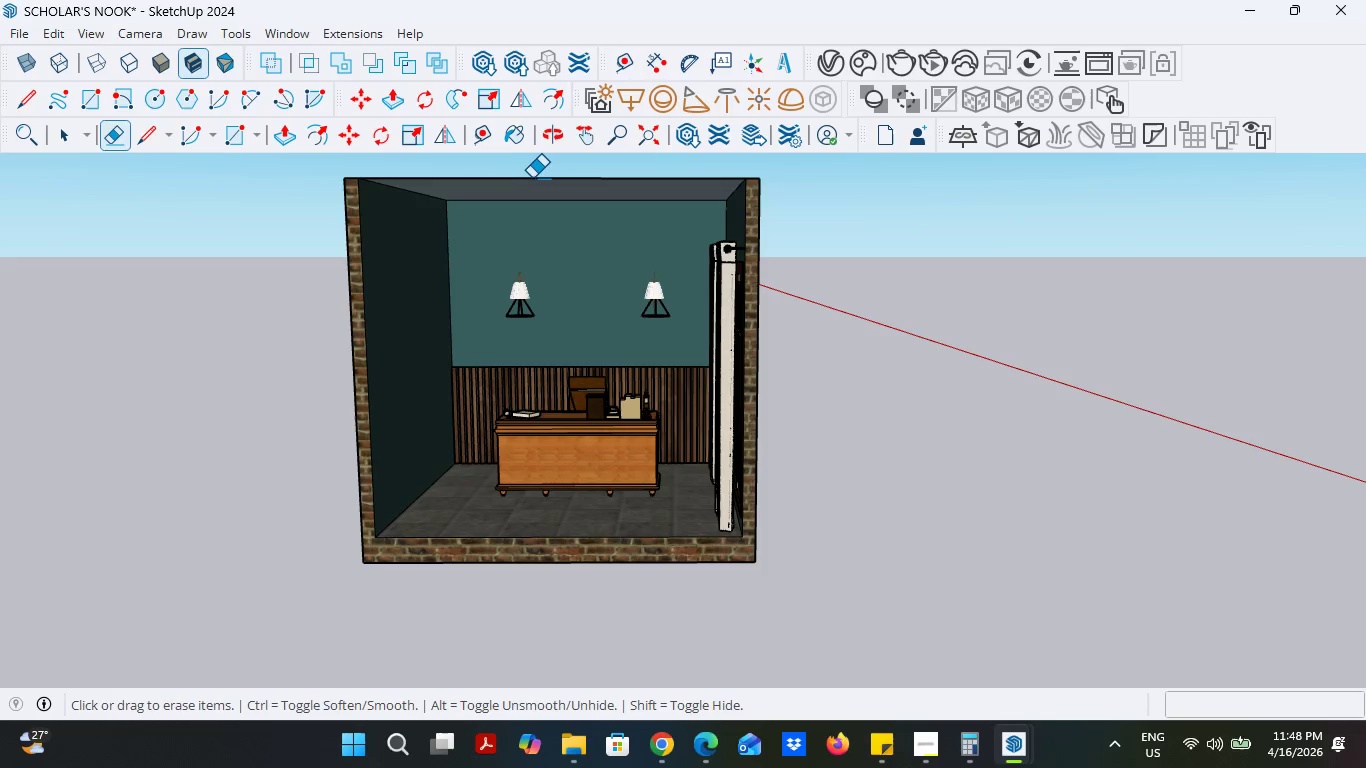 
left_click_drag(start_coordinate=[533, 177], to_coordinate=[533, 189])
 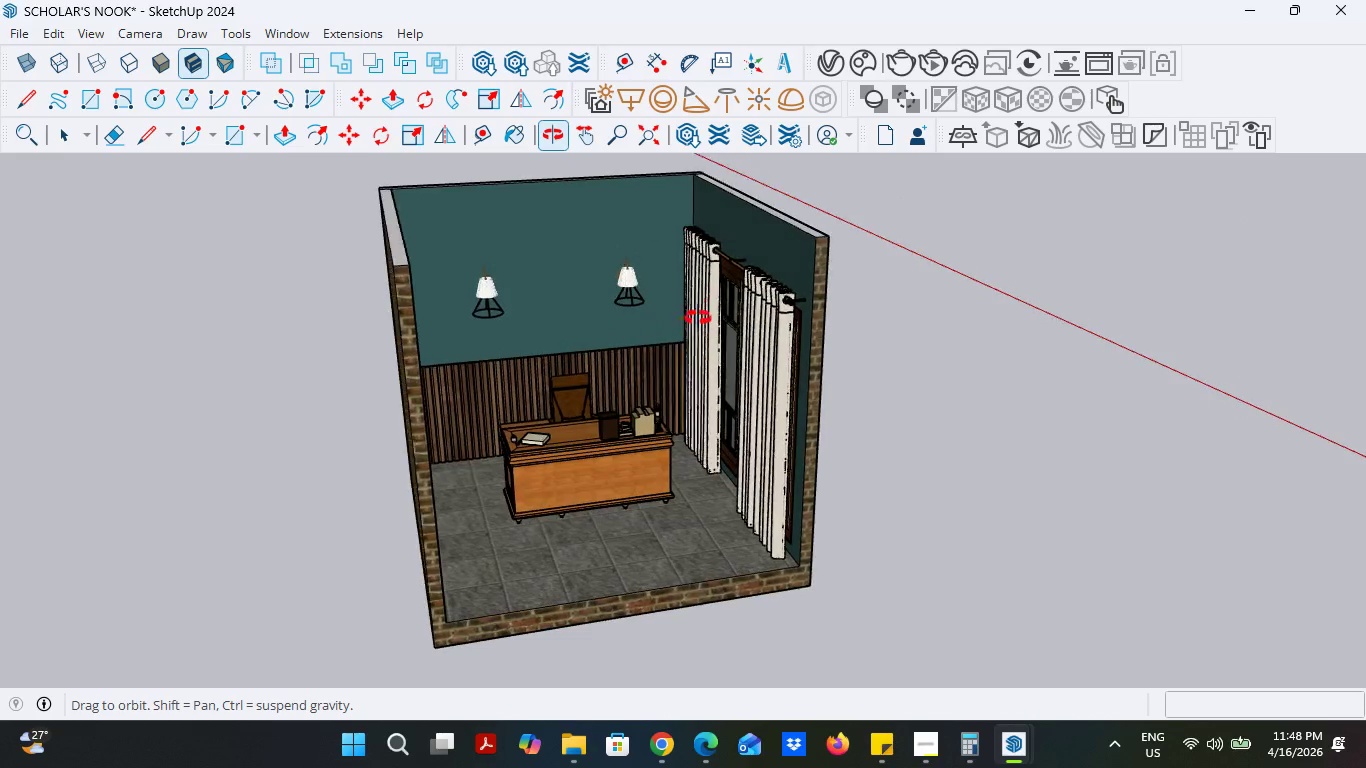 
scroll: coordinate [520, 279], scroll_direction: up, amount: 2.0
 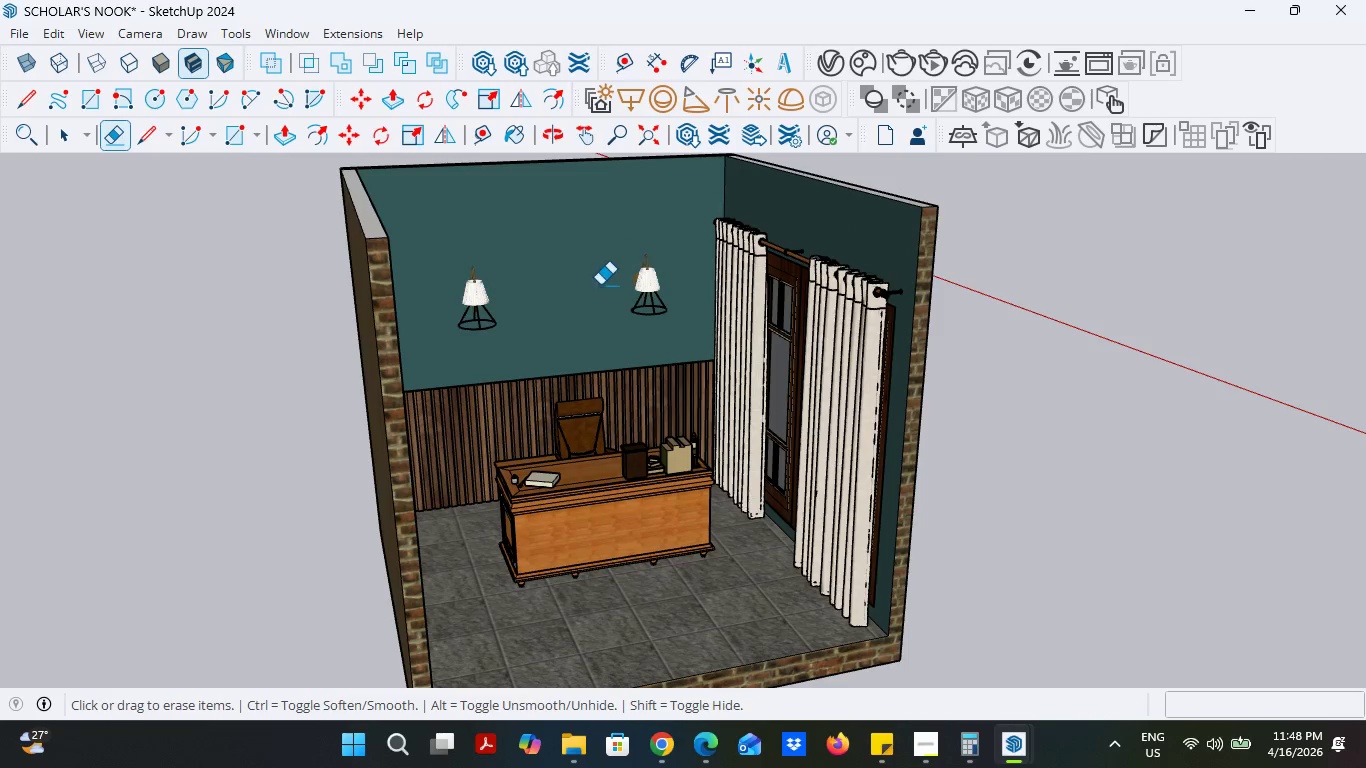 
scroll: coordinate [607, 292], scroll_direction: down, amount: 1.0
 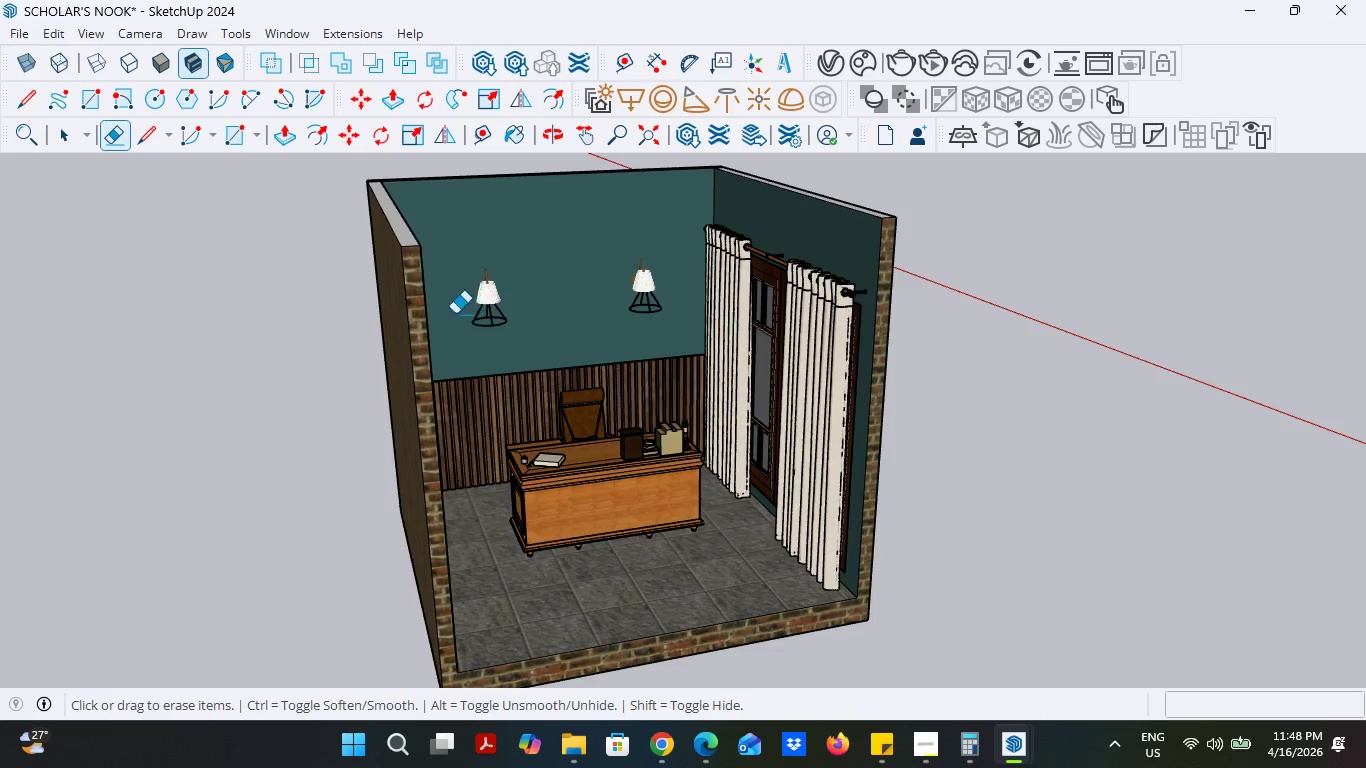 
scroll: coordinate [433, 309], scroll_direction: up, amount: 1.0
 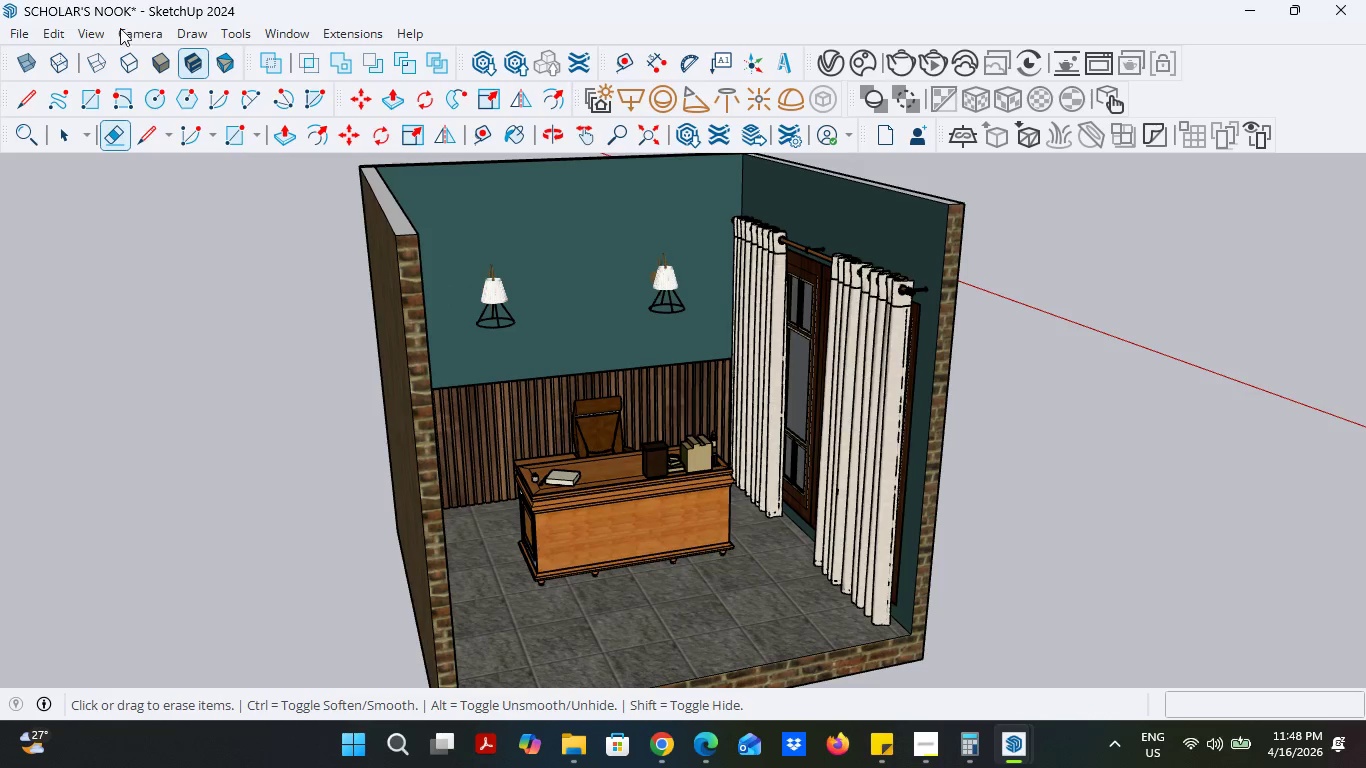 
left_click([121, 31])
 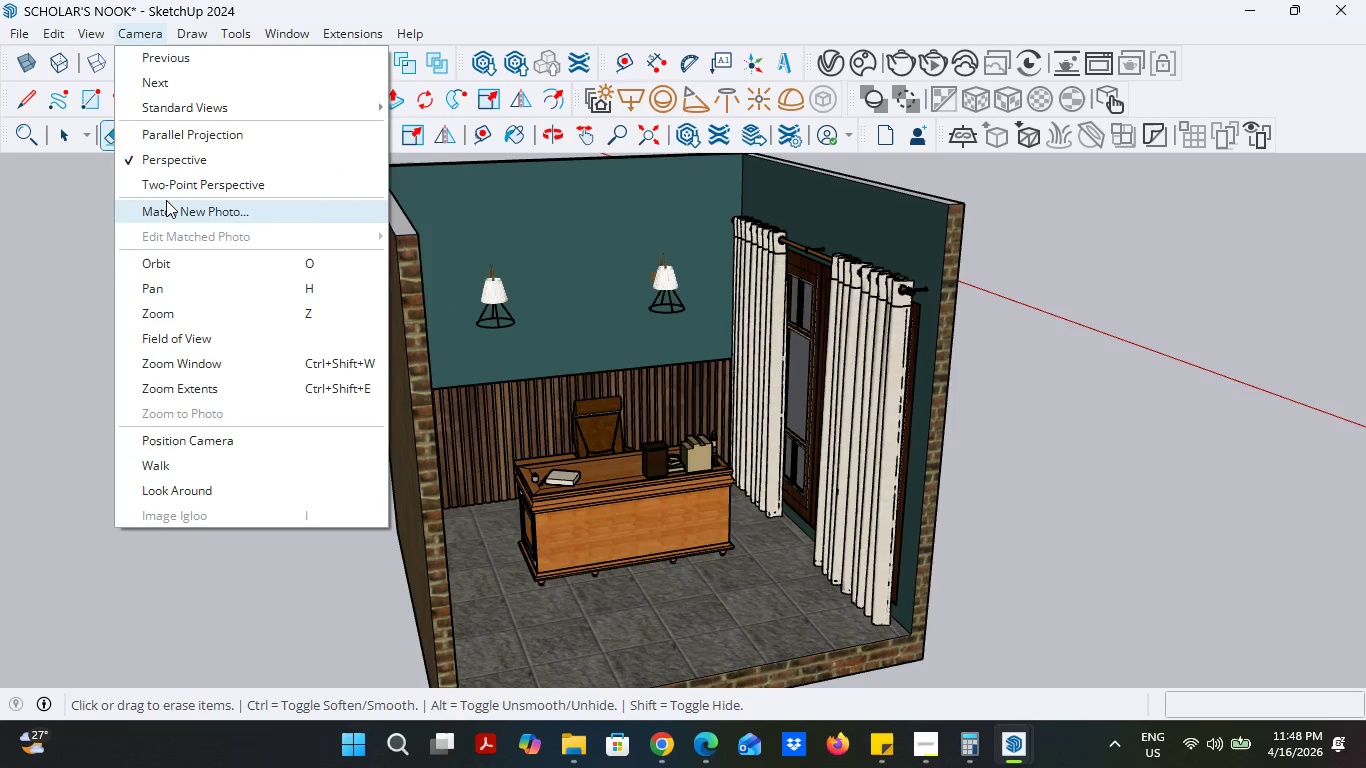 
left_click([1181, 400])
 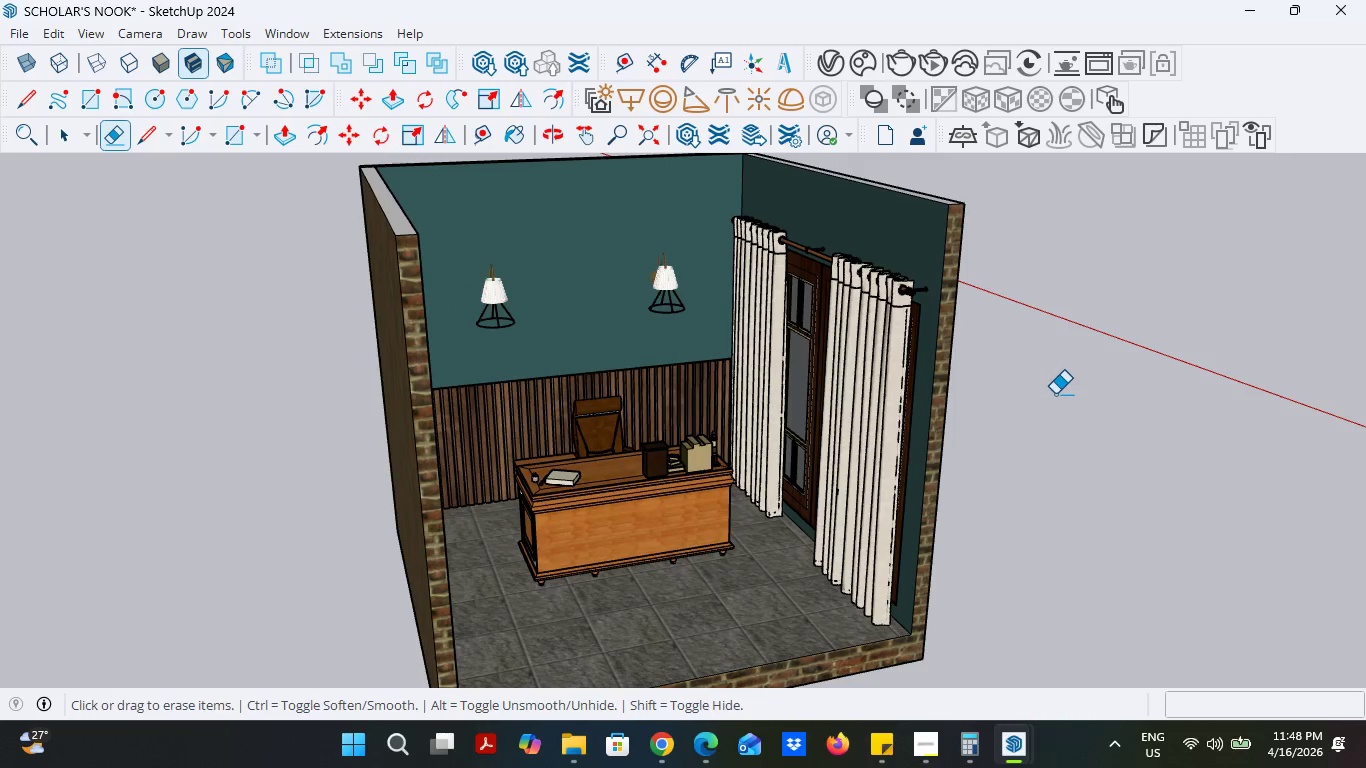 
scroll: coordinate [686, 411], scroll_direction: down, amount: 2.0
 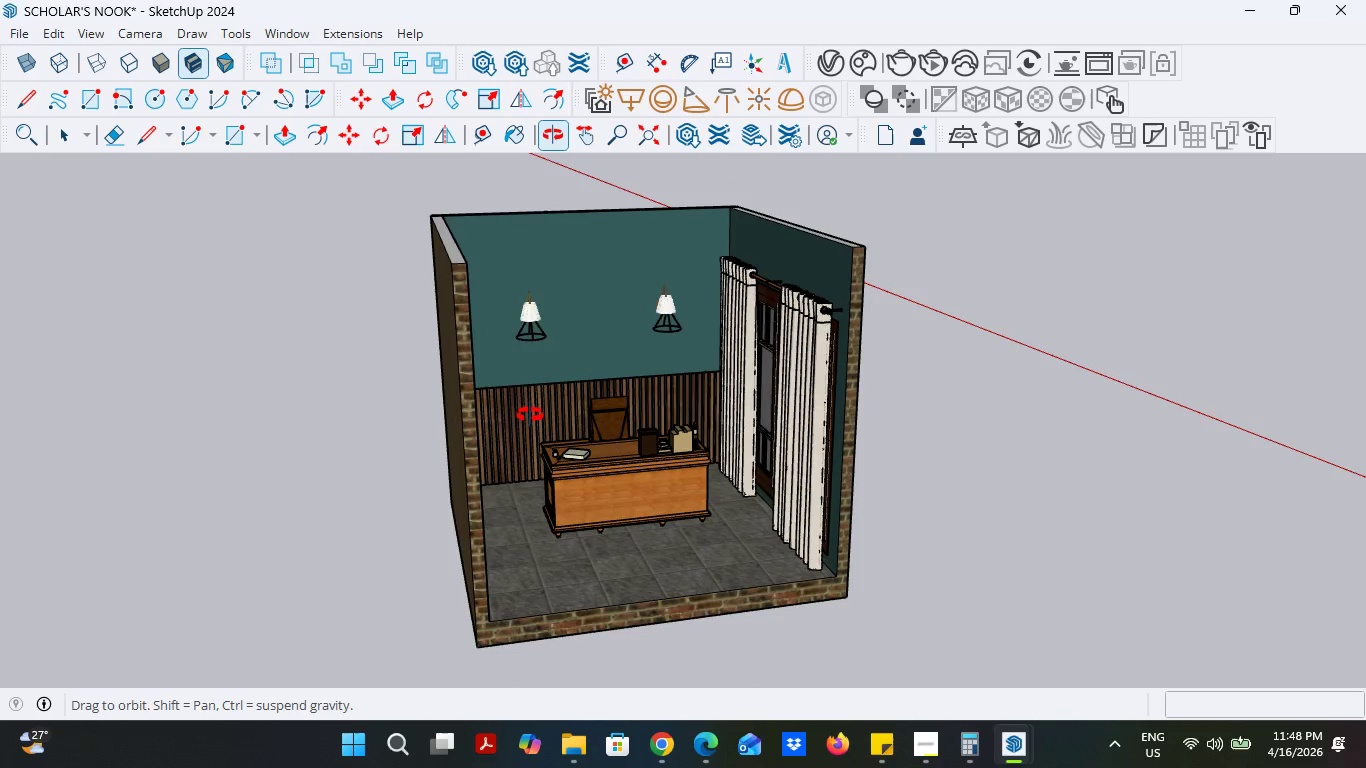 
scroll: coordinate [528, 350], scroll_direction: up, amount: 3.0
 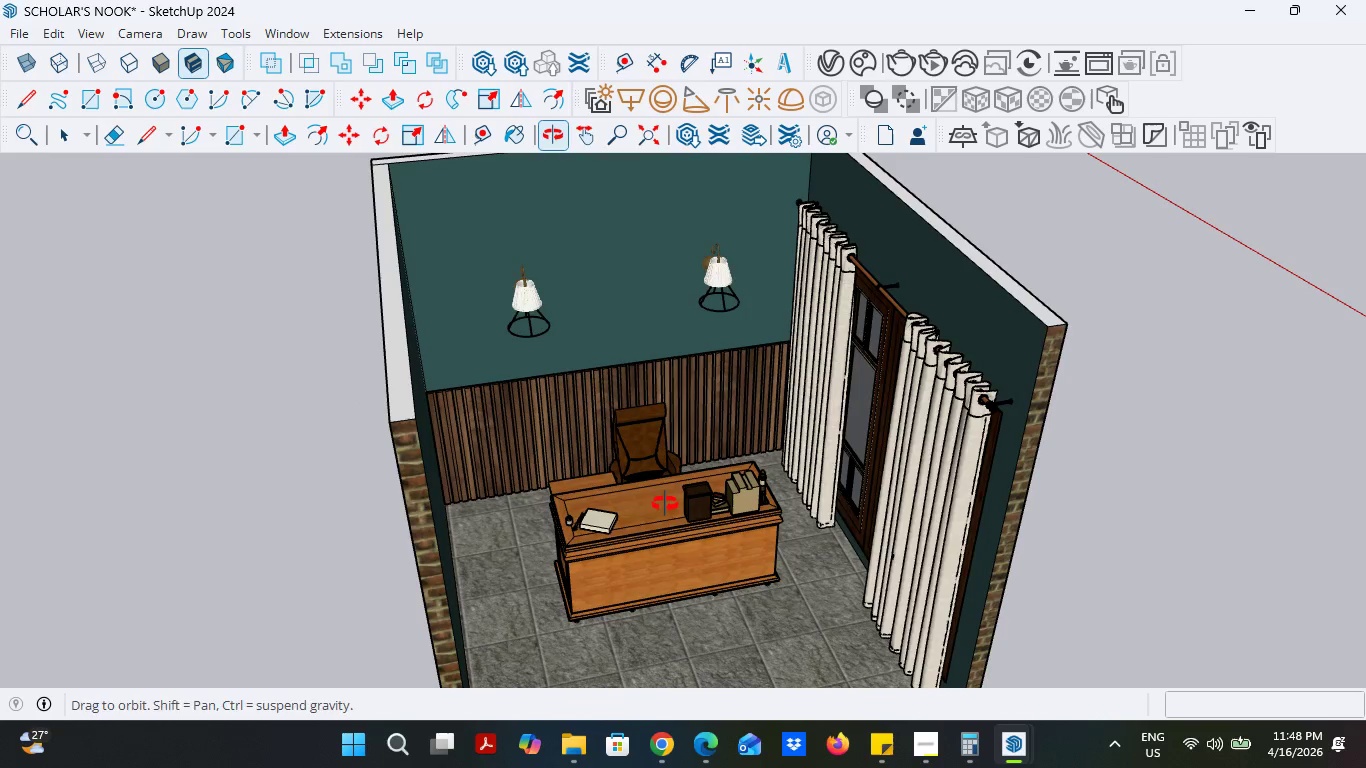 
scroll: coordinate [646, 598], scroll_direction: down, amount: 2.0
 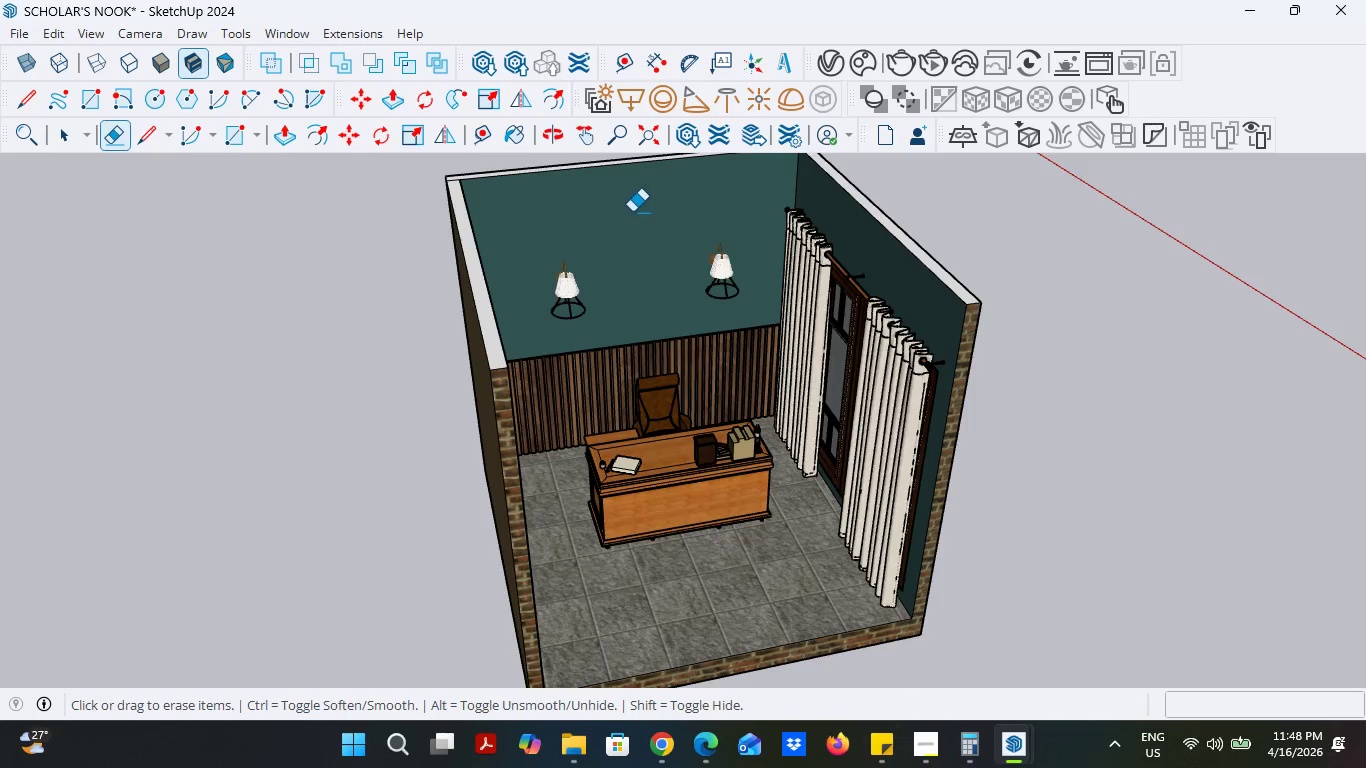 
left_click([583, 138])
 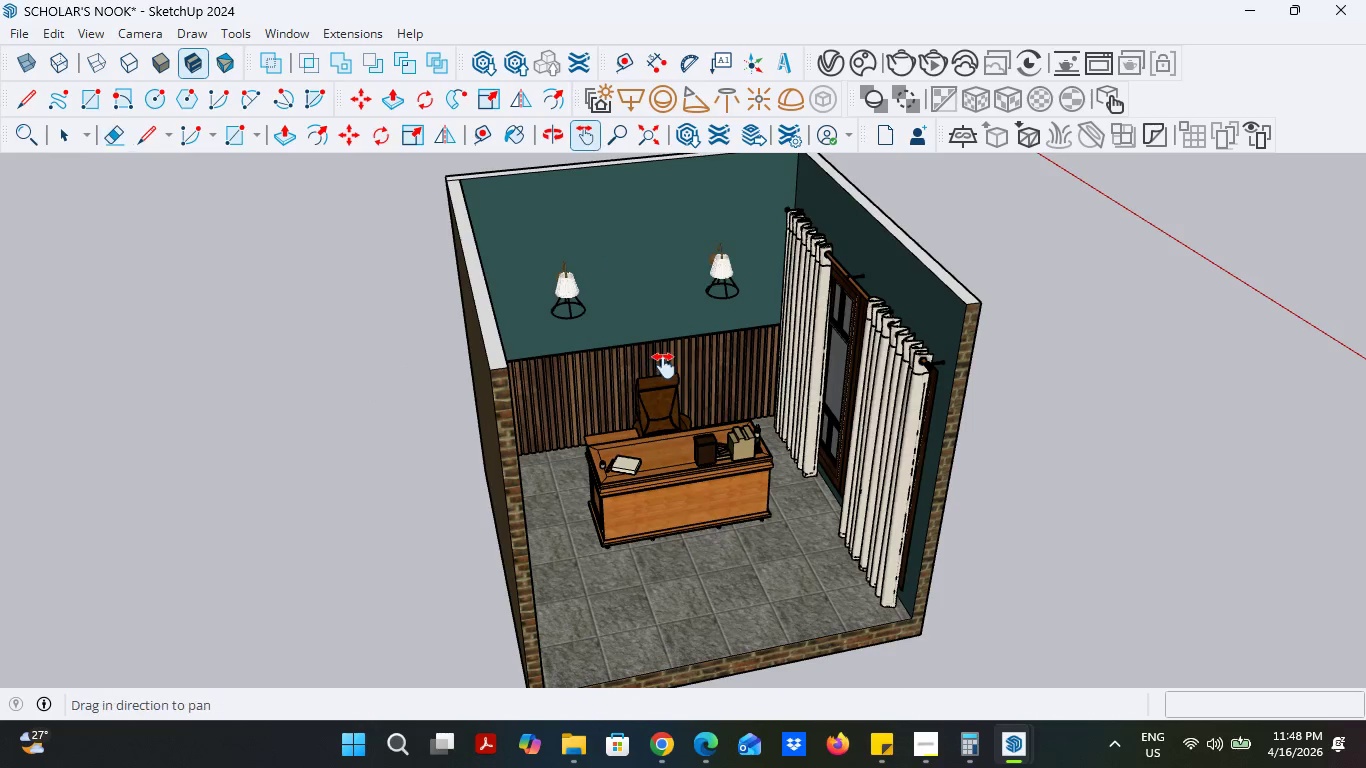 
left_click_drag(start_coordinate=[664, 366], to_coordinate=[671, 340])
 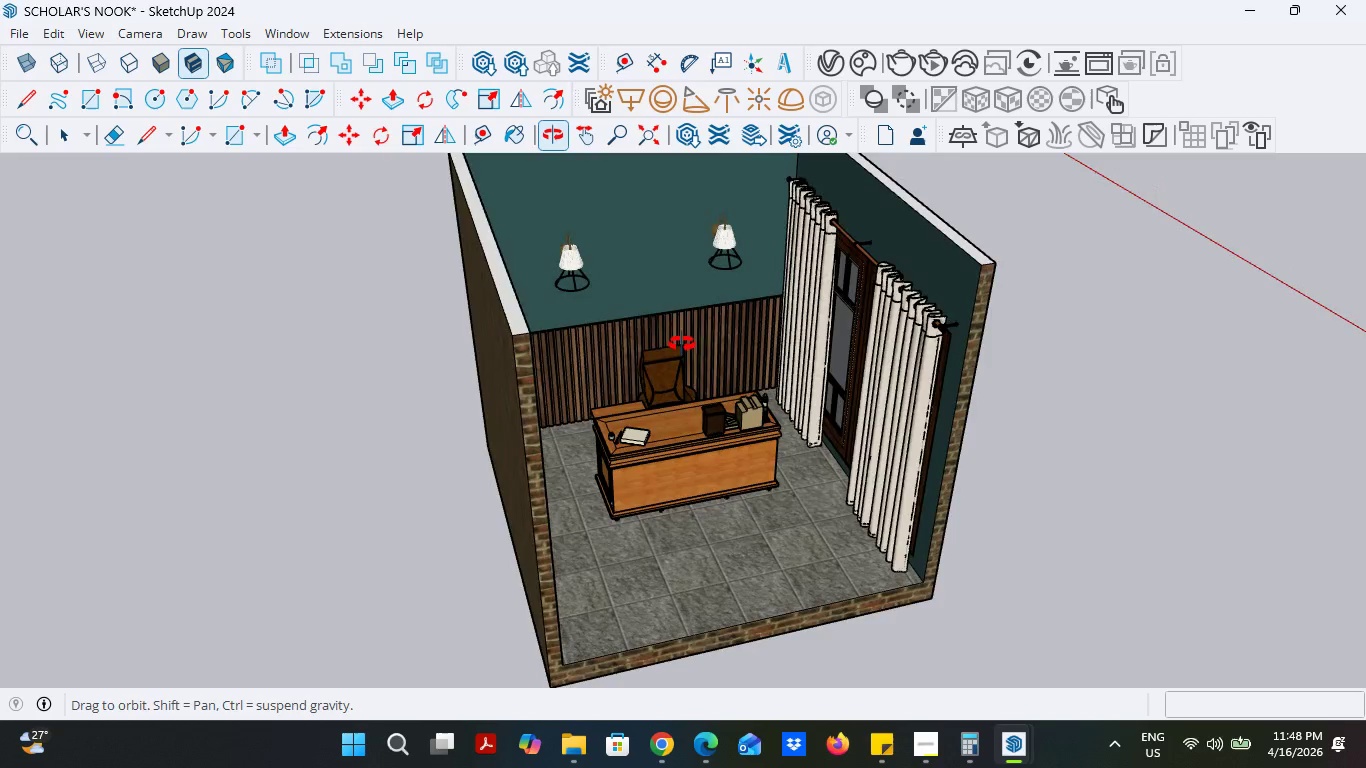 
scroll: coordinate [650, 277], scroll_direction: up, amount: 1.0
 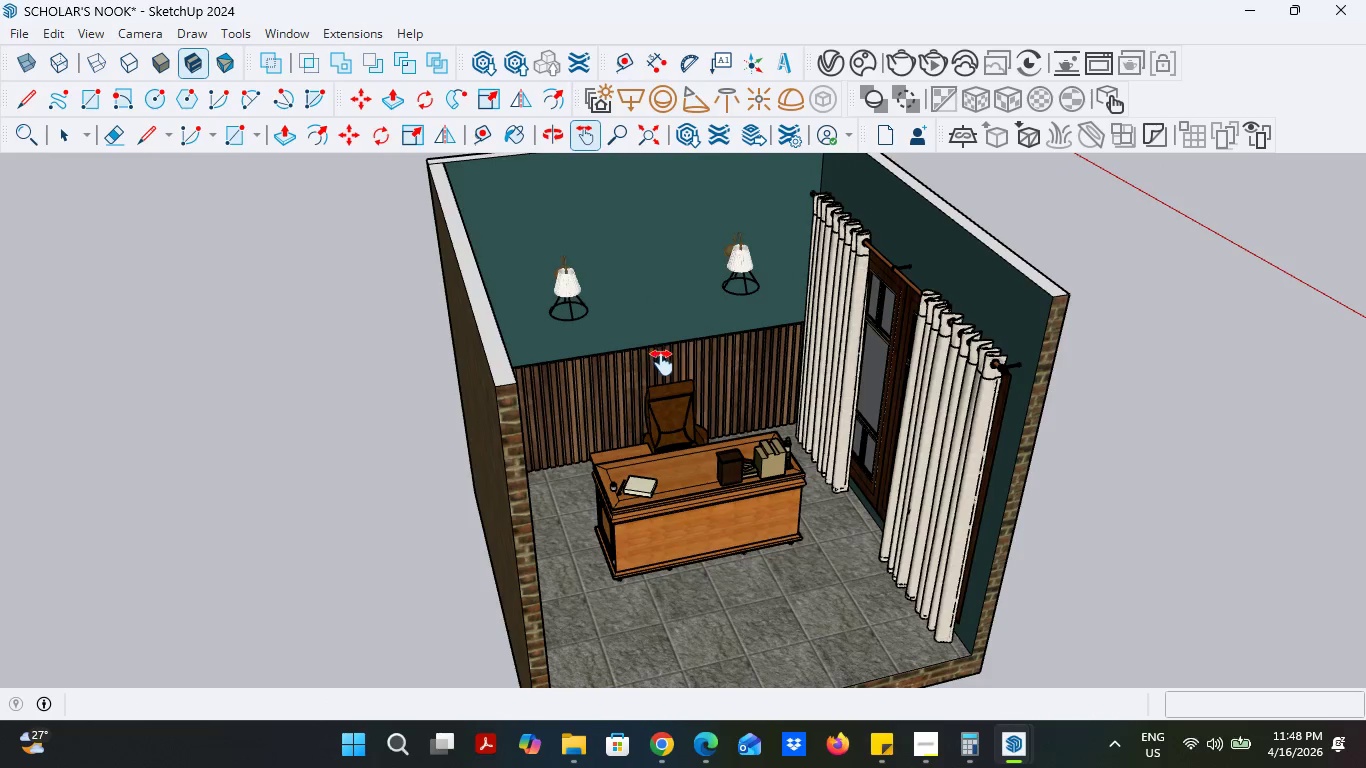 
left_click_drag(start_coordinate=[667, 363], to_coordinate=[653, 345])
 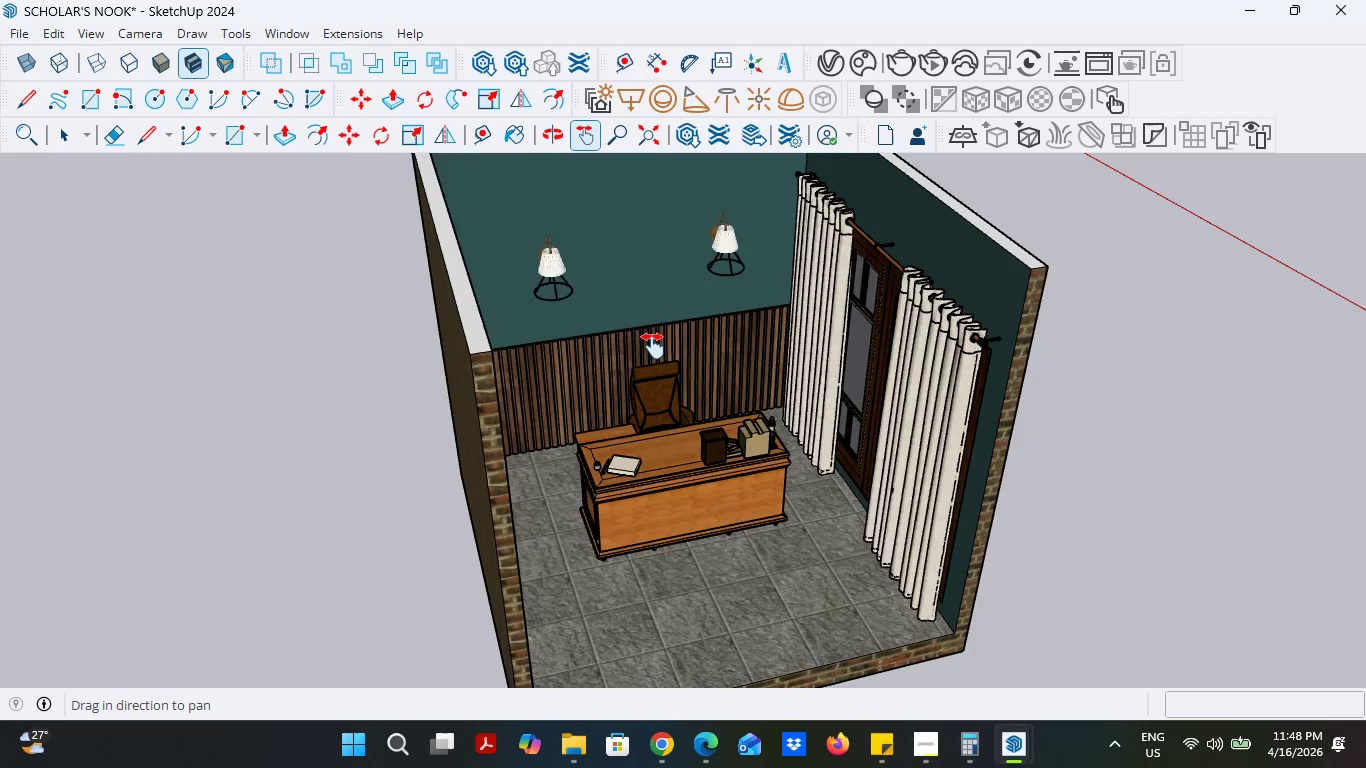 
scroll: coordinate [653, 346], scroll_direction: down, amount: 1.0
 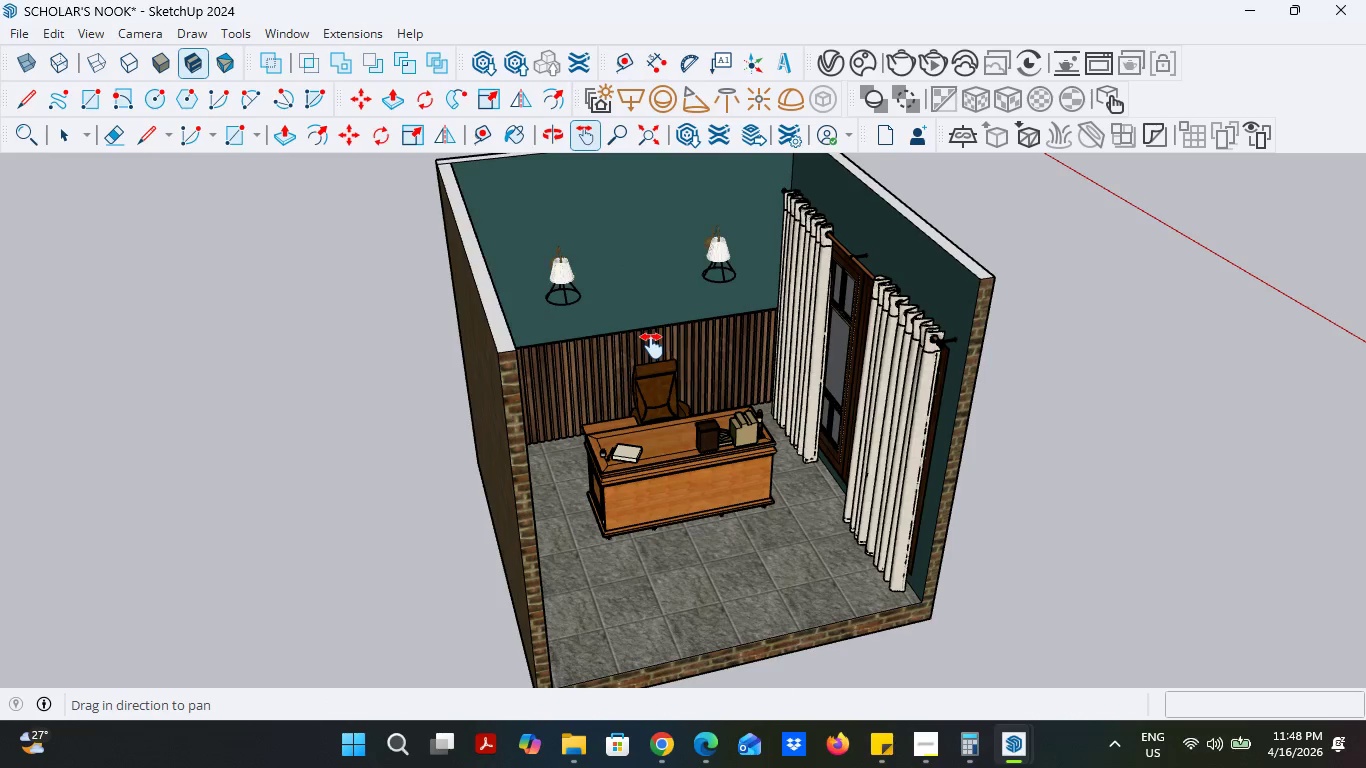 
left_click_drag(start_coordinate=[650, 347], to_coordinate=[644, 352])
 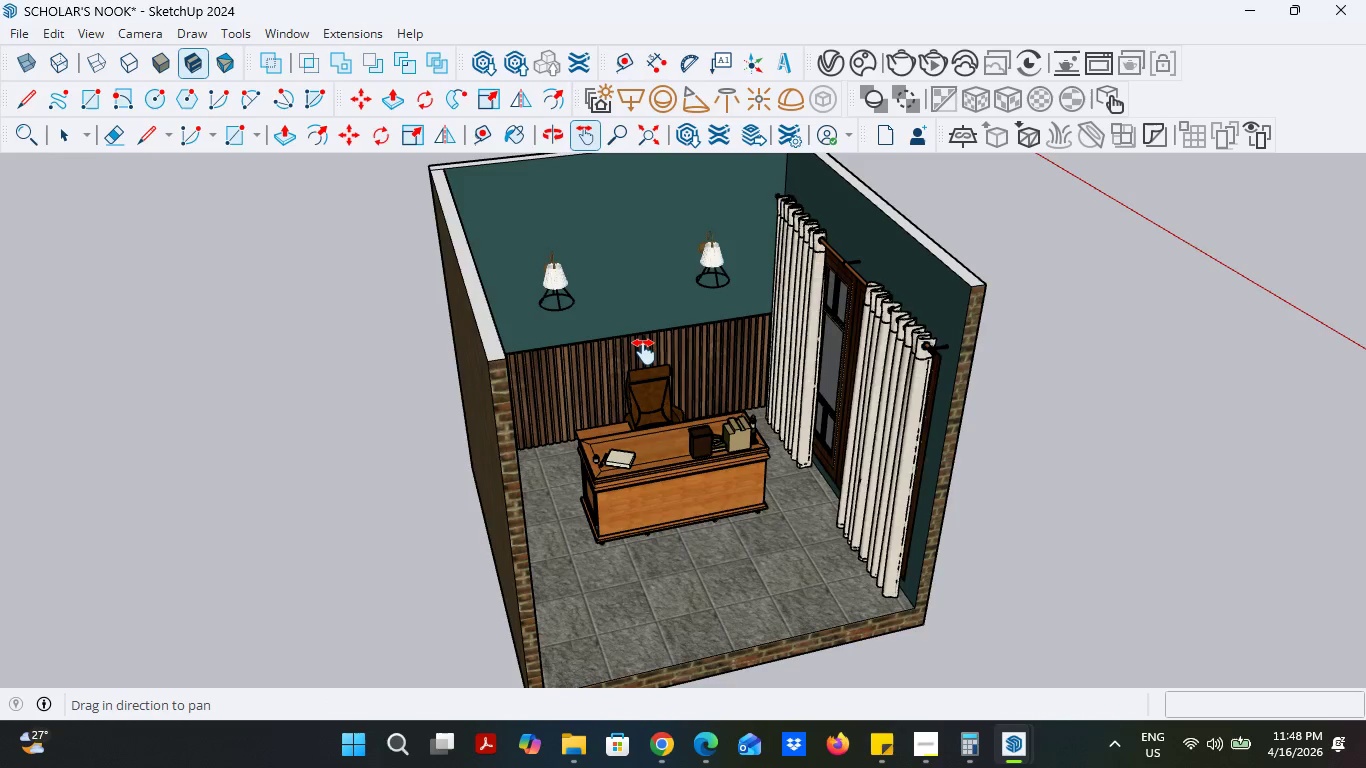 
scroll: coordinate [644, 352], scroll_direction: up, amount: 1.0
 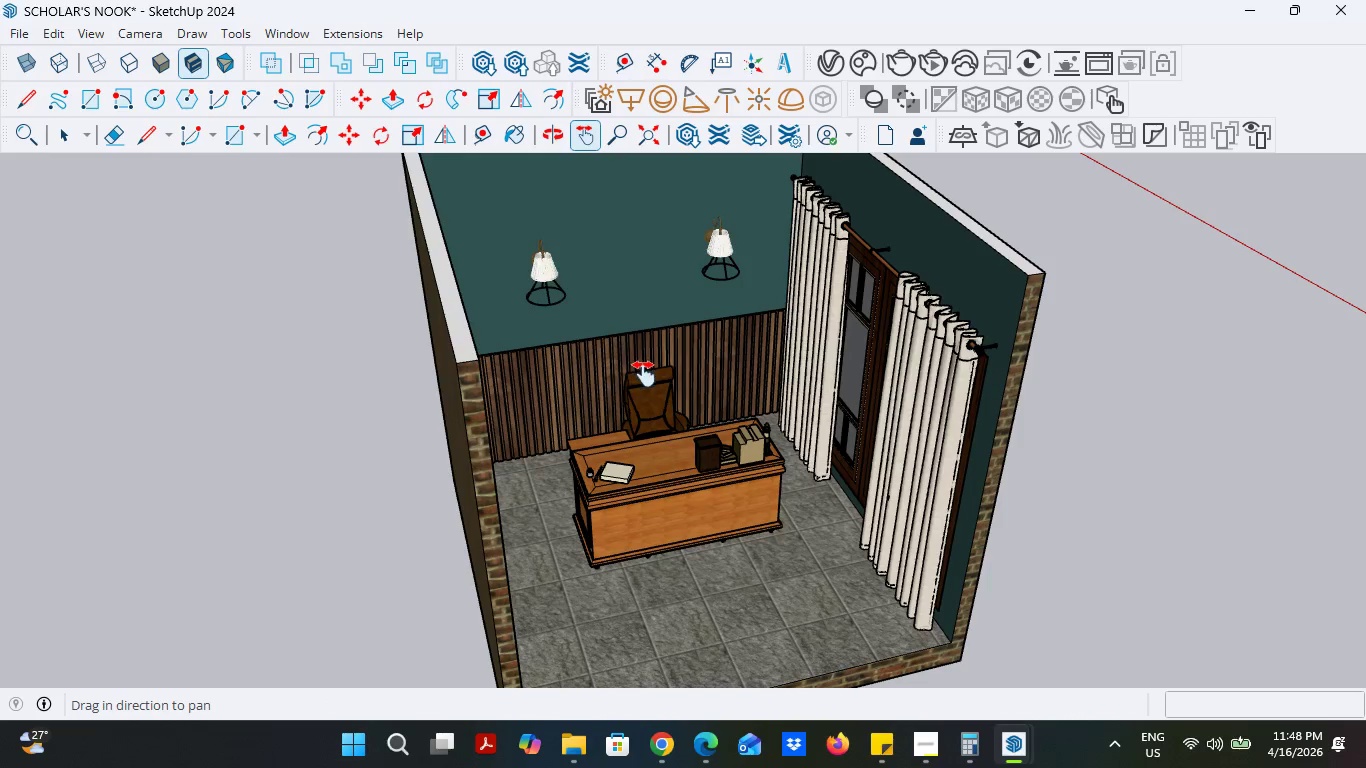 
left_click_drag(start_coordinate=[644, 375], to_coordinate=[644, 369])
 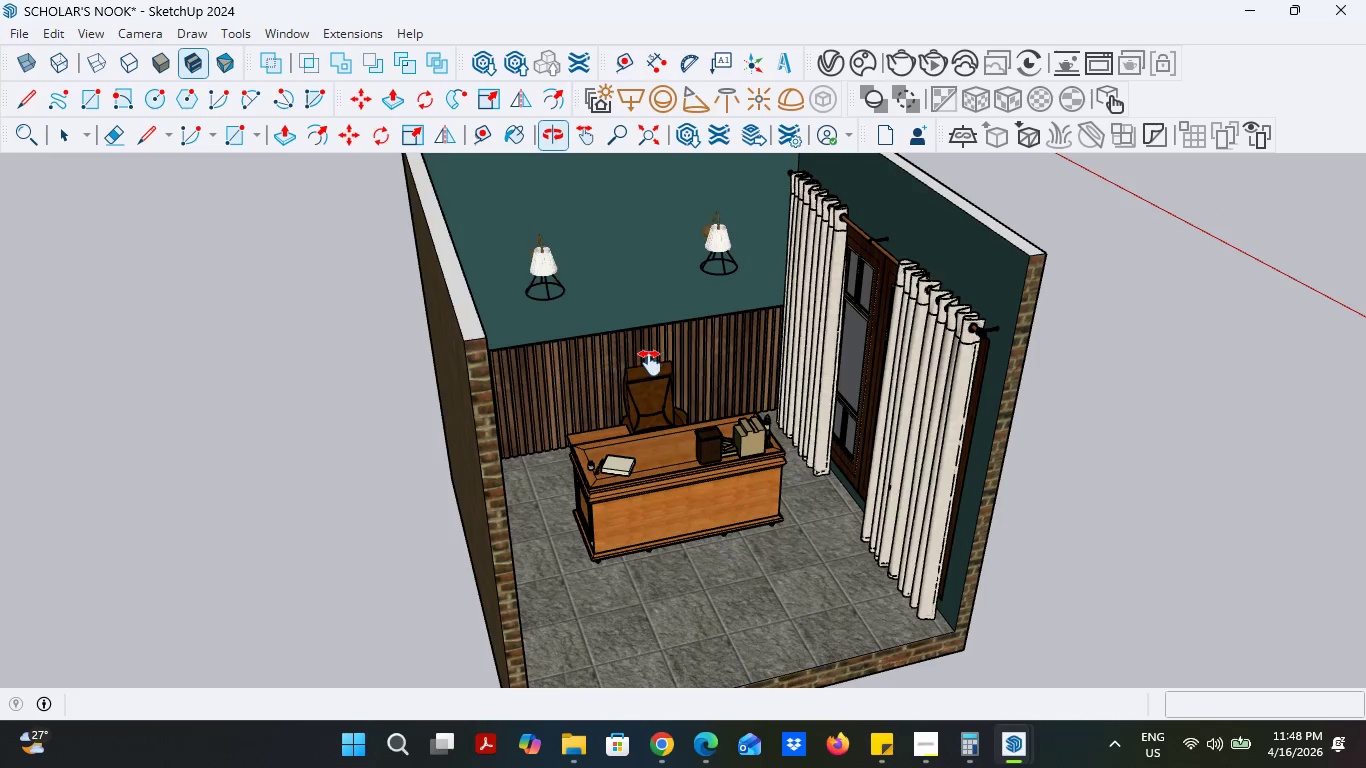 
scroll: coordinate [650, 395], scroll_direction: down, amount: 2.0
 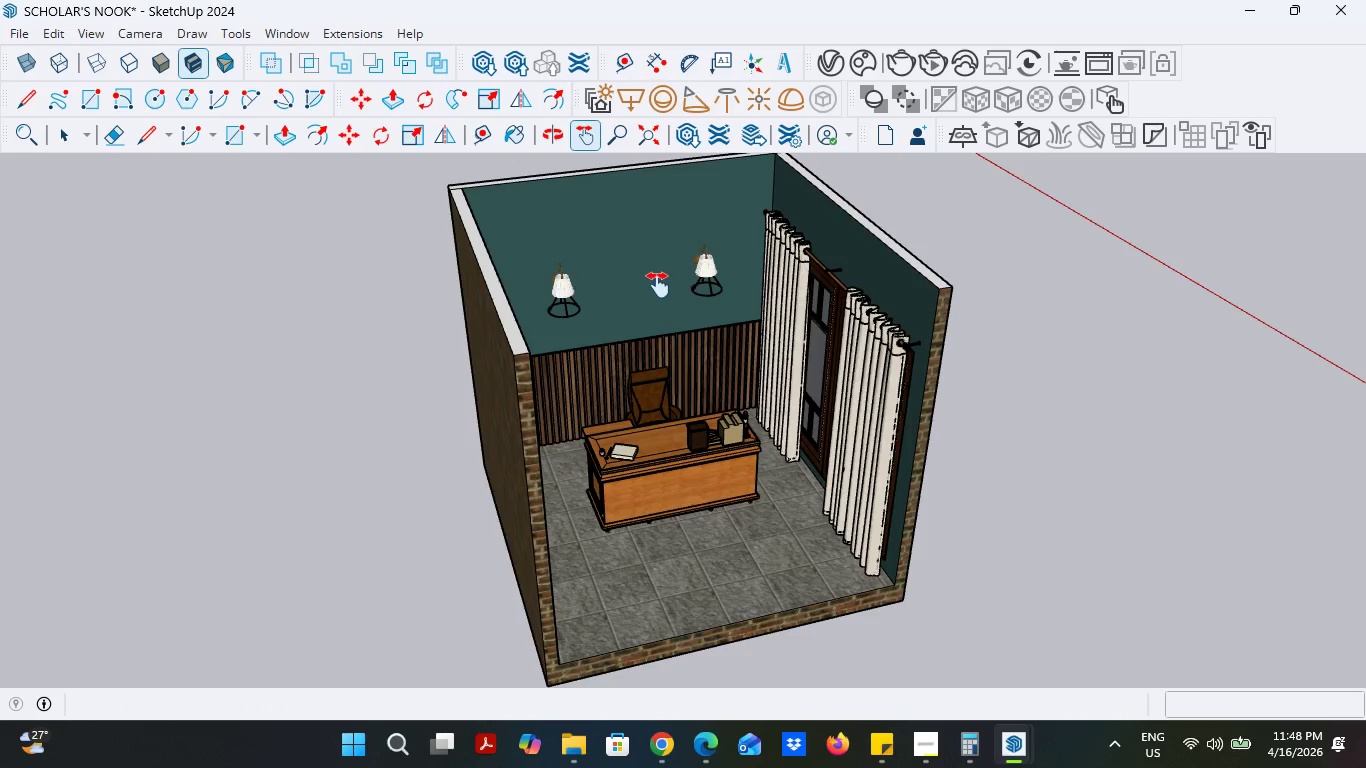 
left_click_drag(start_coordinate=[658, 285], to_coordinate=[657, 303])
 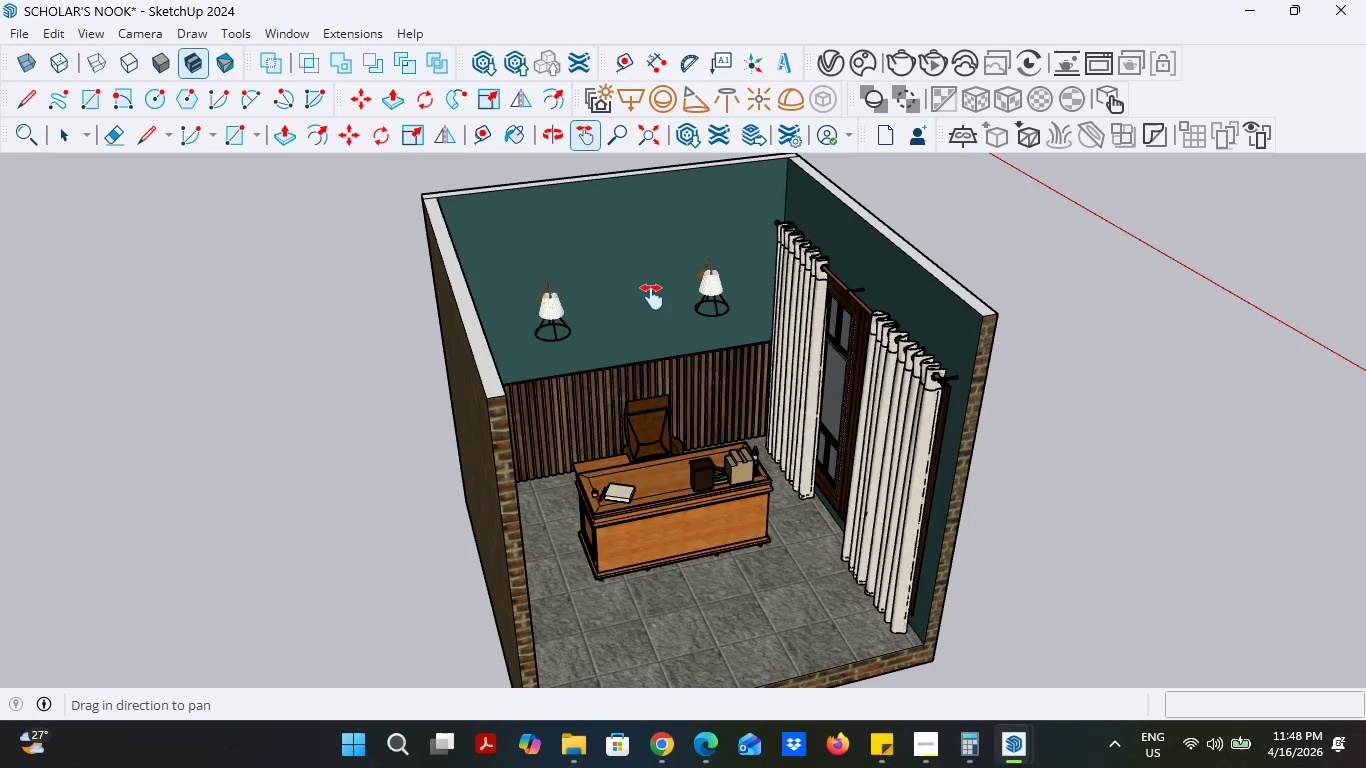 
scroll: coordinate [652, 297], scroll_direction: up, amount: 2.0
 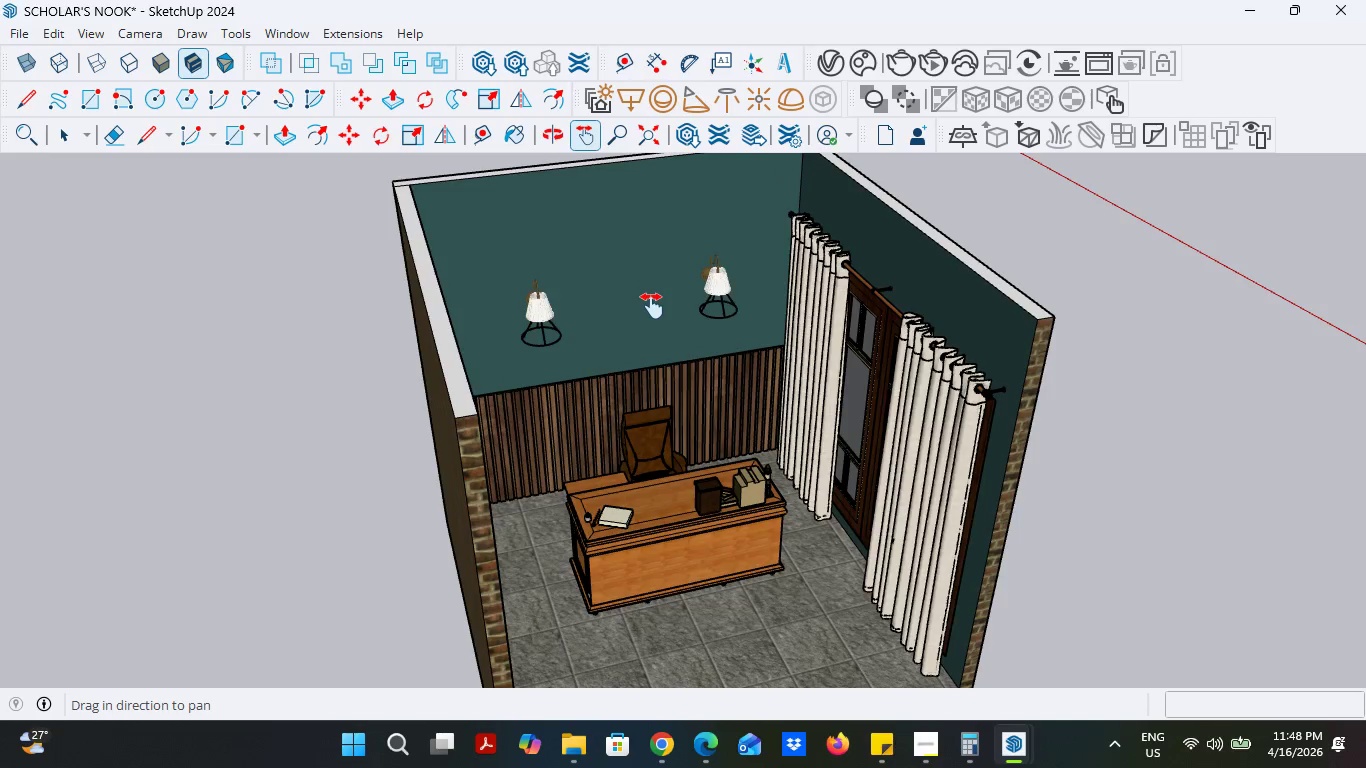 
left_click_drag(start_coordinate=[656, 336], to_coordinate=[641, 293])
 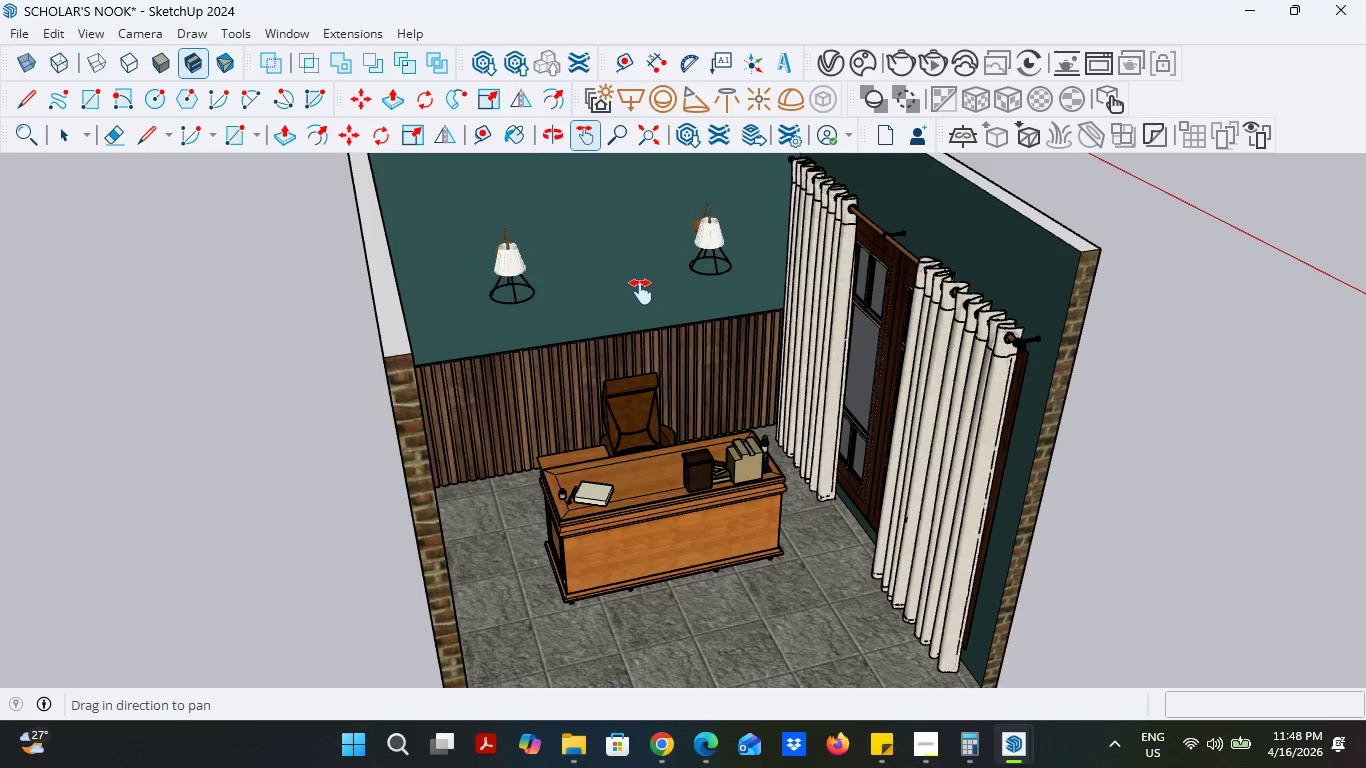 
scroll: coordinate [652, 306], scroll_direction: up, amount: 1.0
 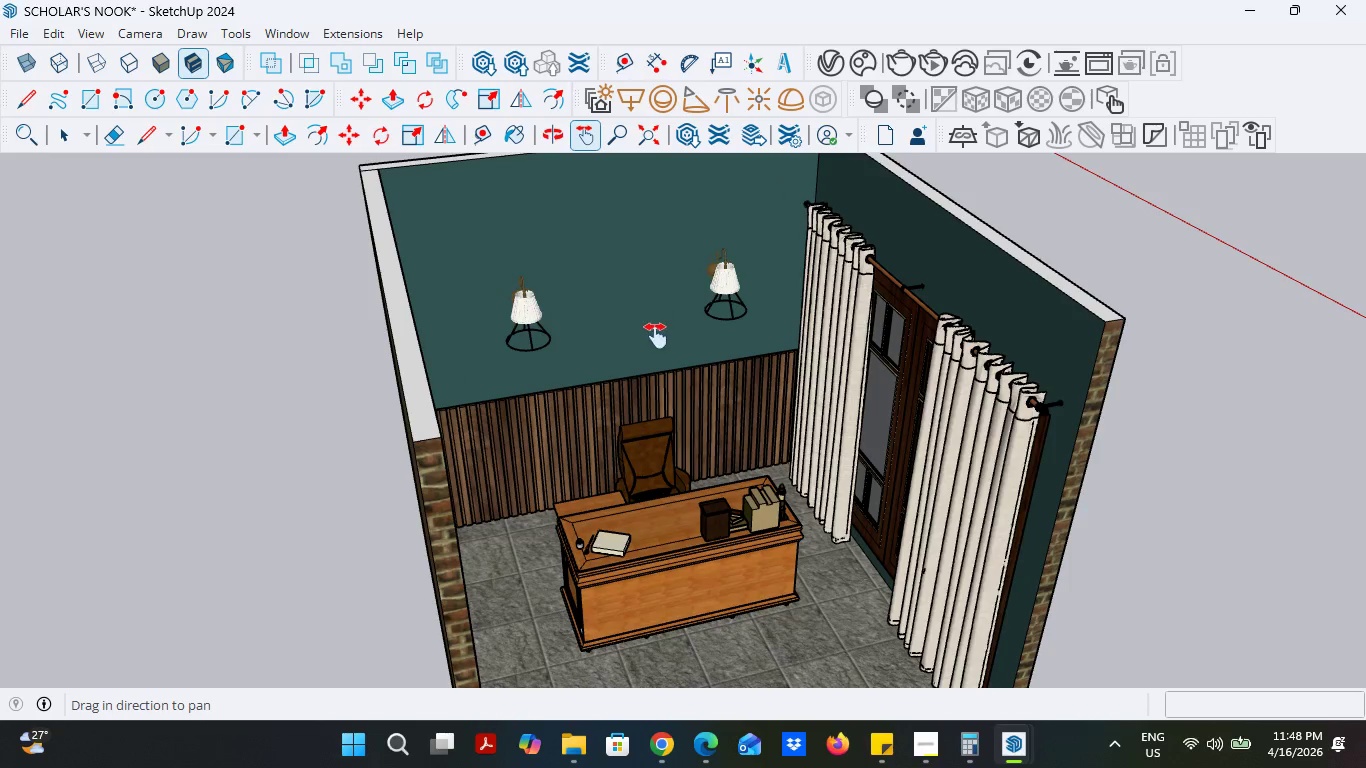 
scroll: coordinate [641, 292], scroll_direction: down, amount: 1.0
 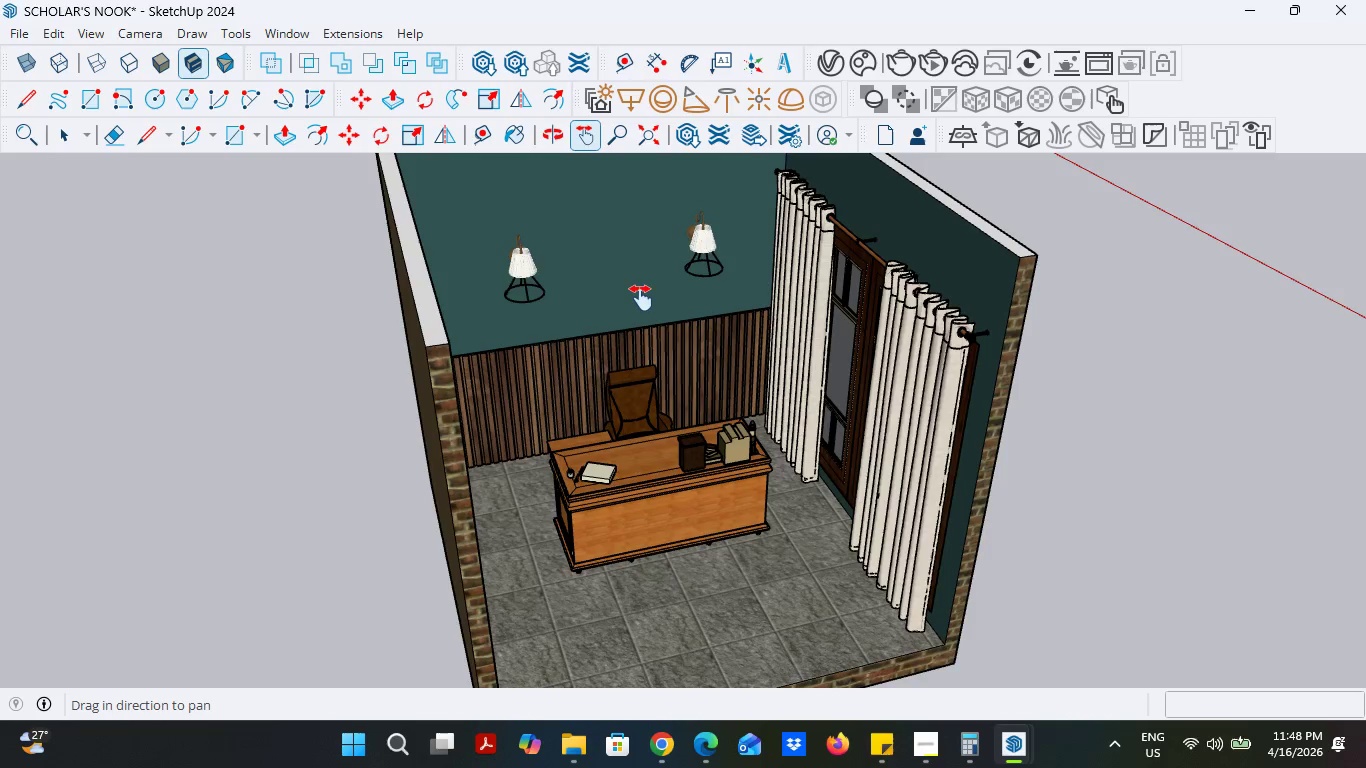 
left_click_drag(start_coordinate=[641, 298], to_coordinate=[648, 308])
 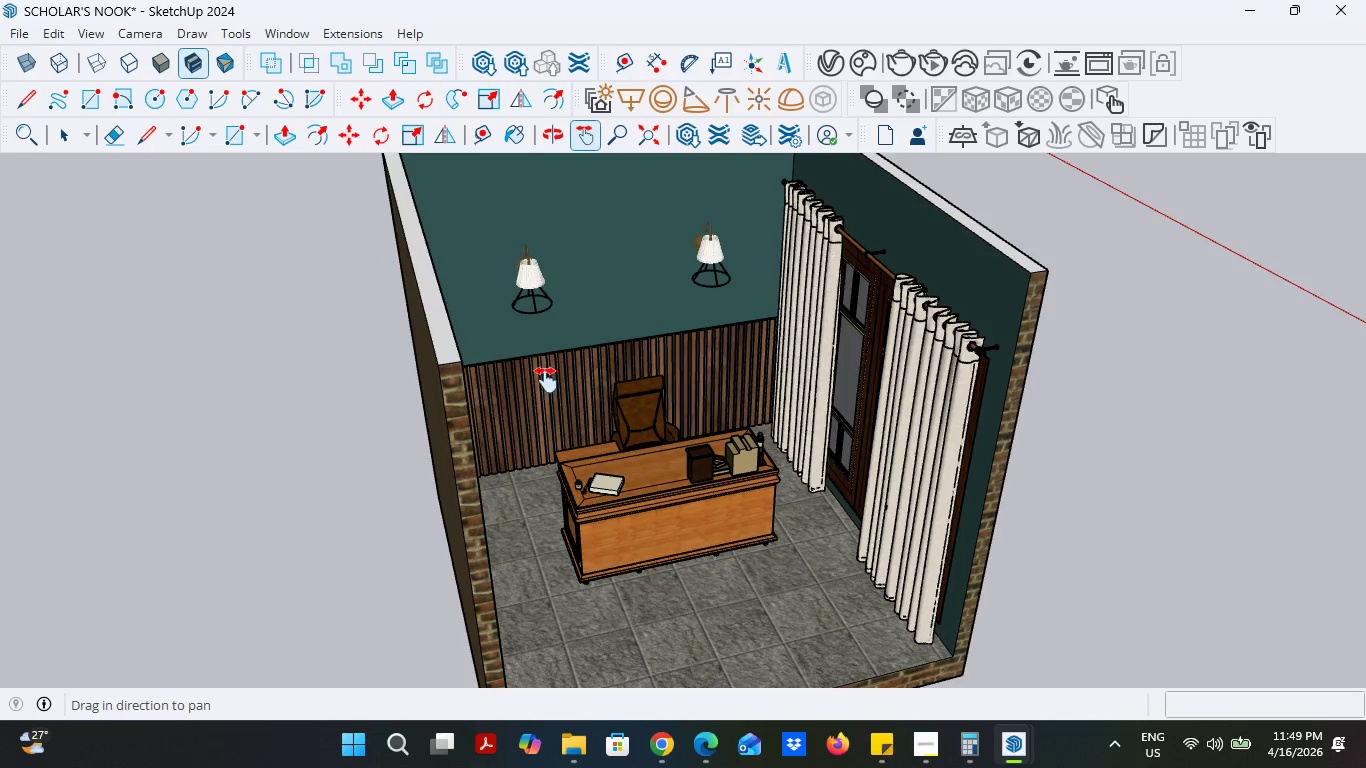 
left_click([329, 31])
 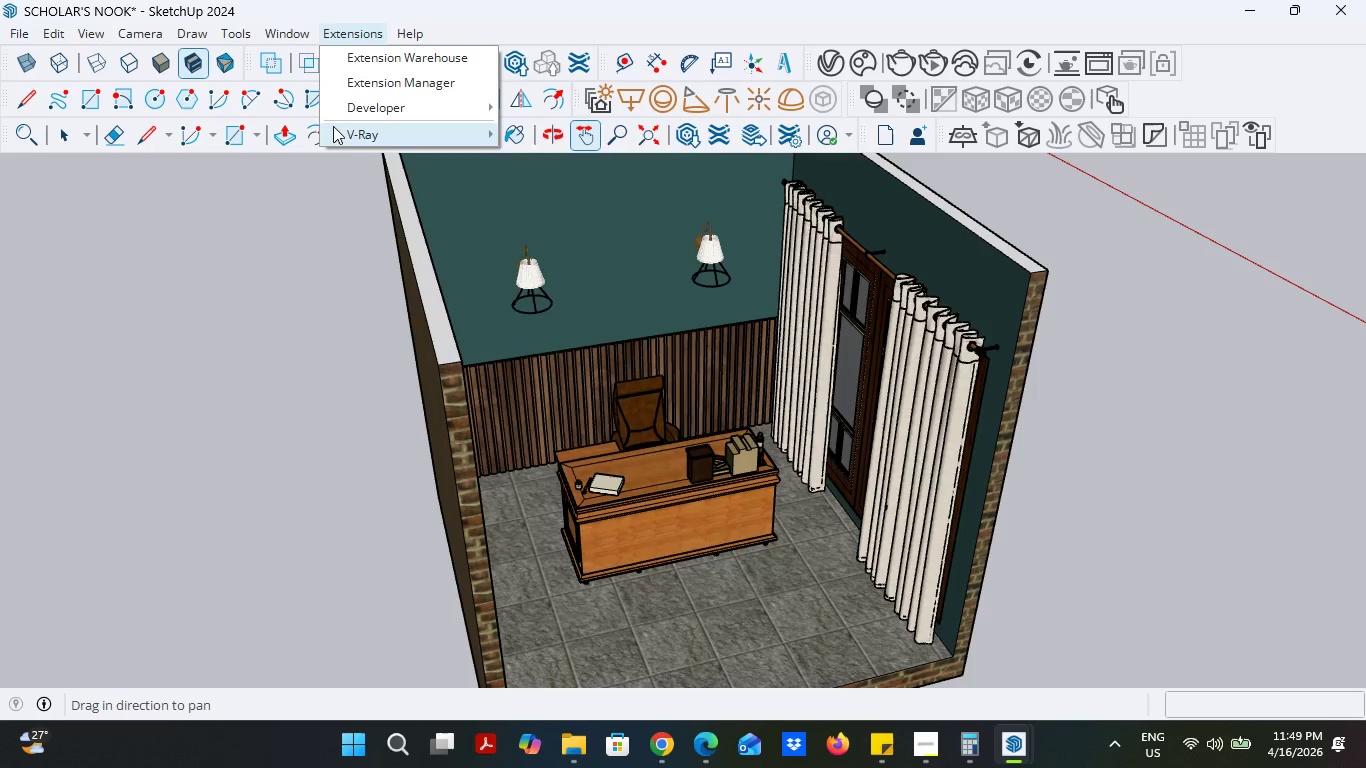 
left_click([335, 132])
 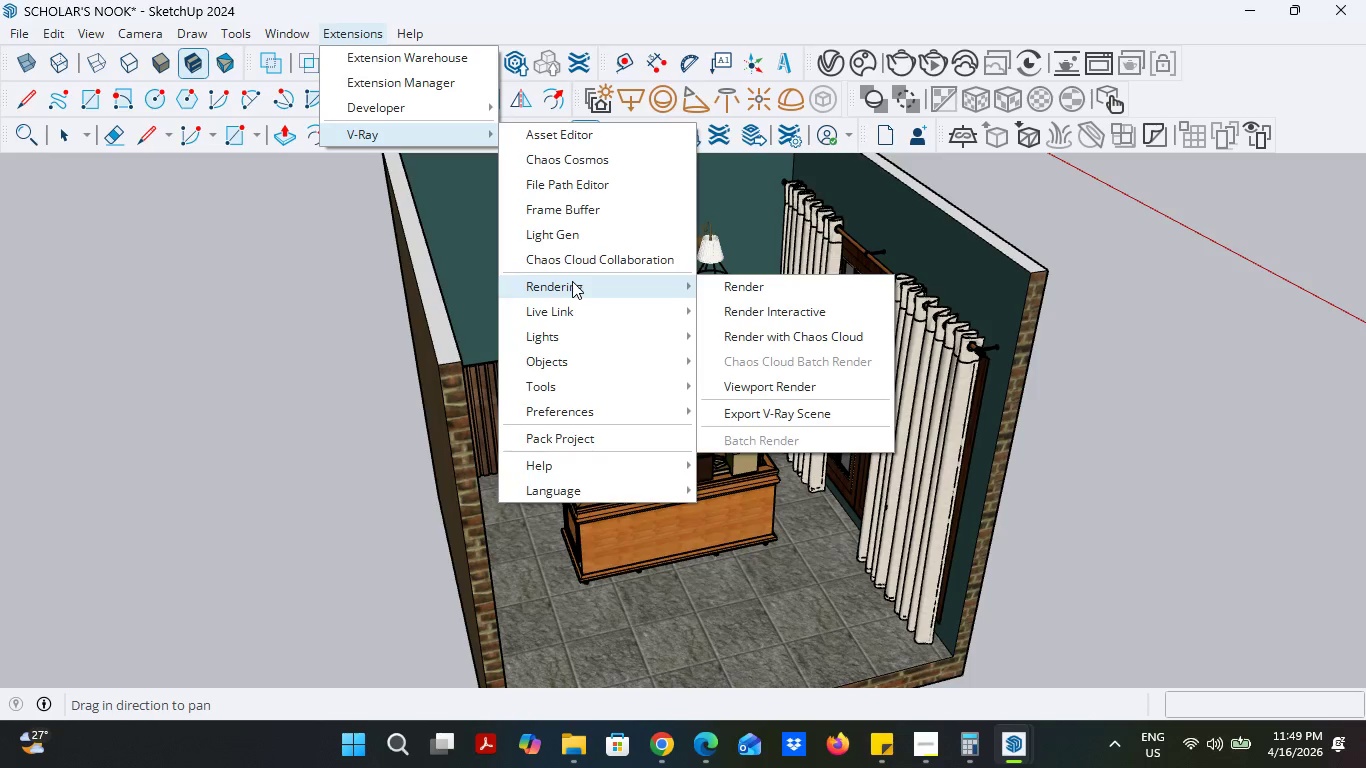 
left_click([732, 284])
 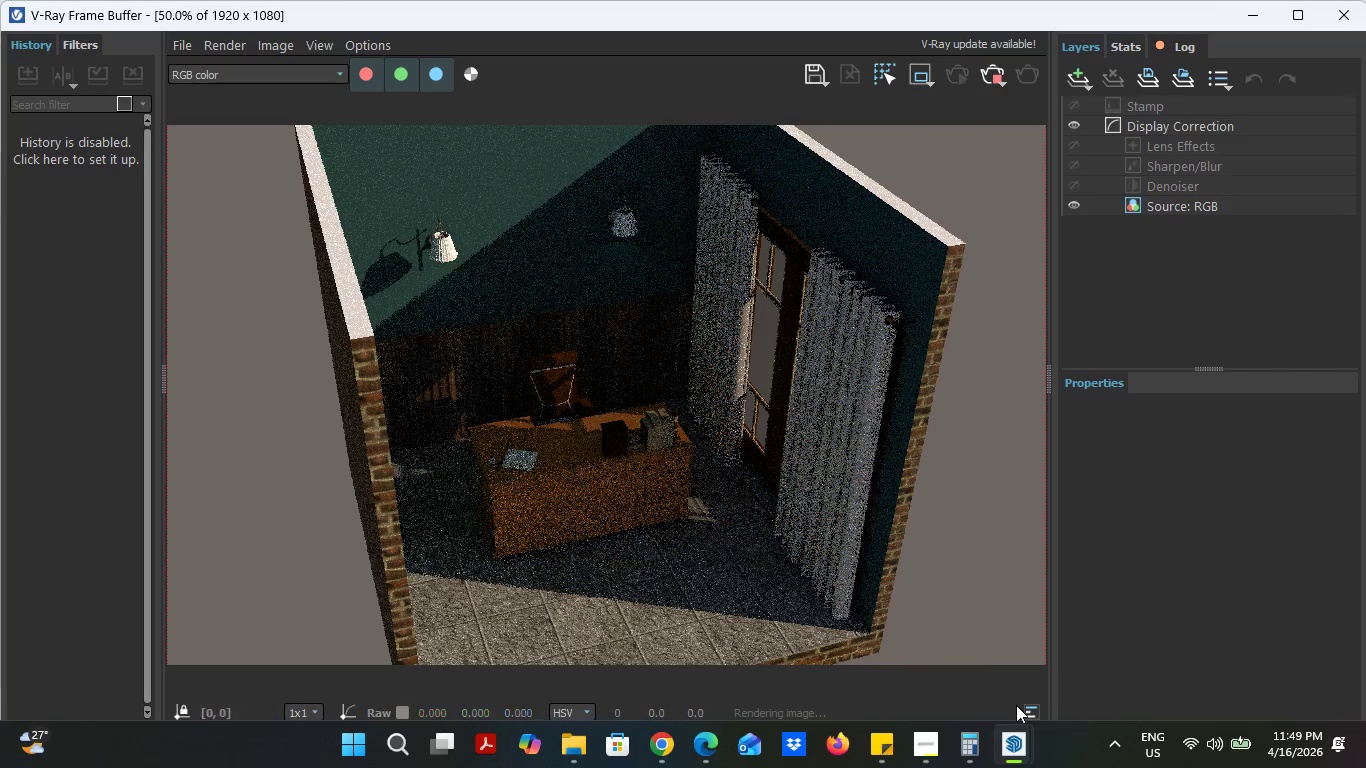 
wait(5.41)
 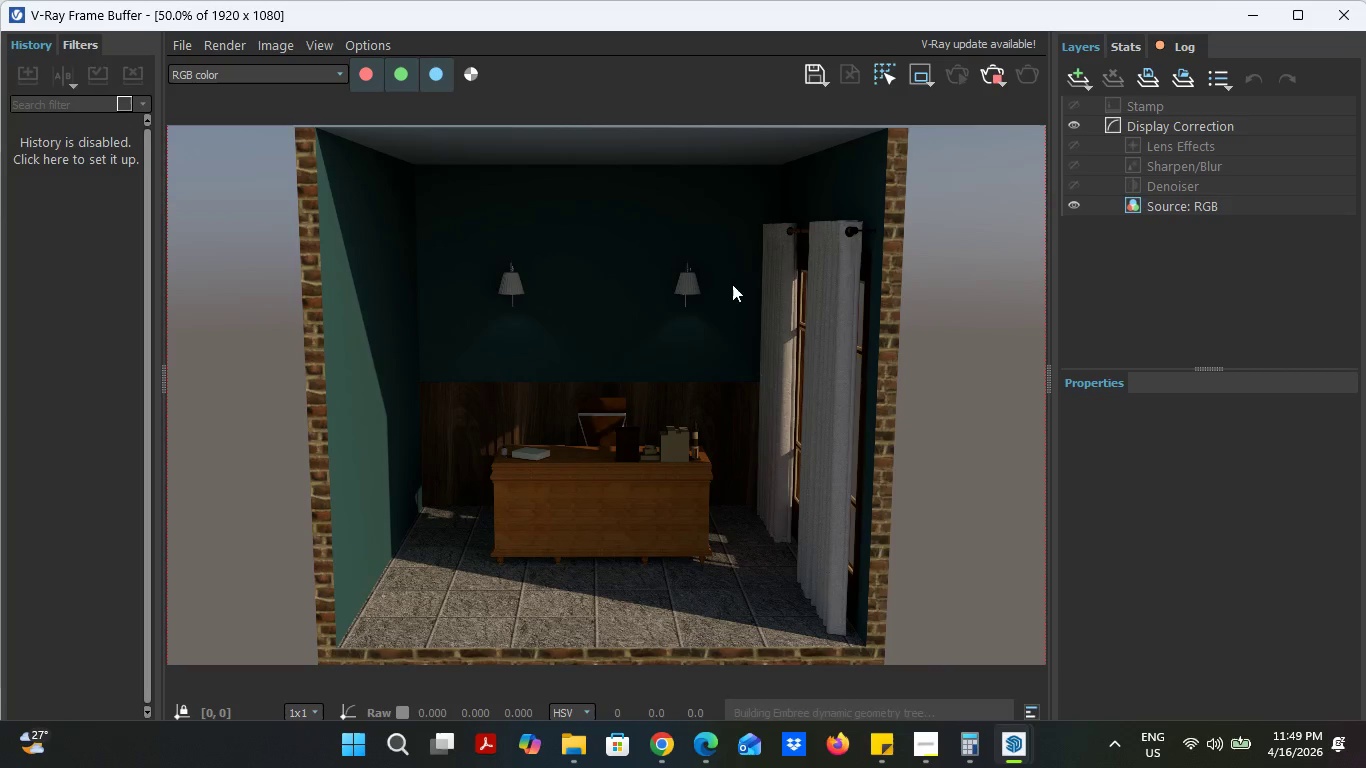 
left_click([936, 746])